 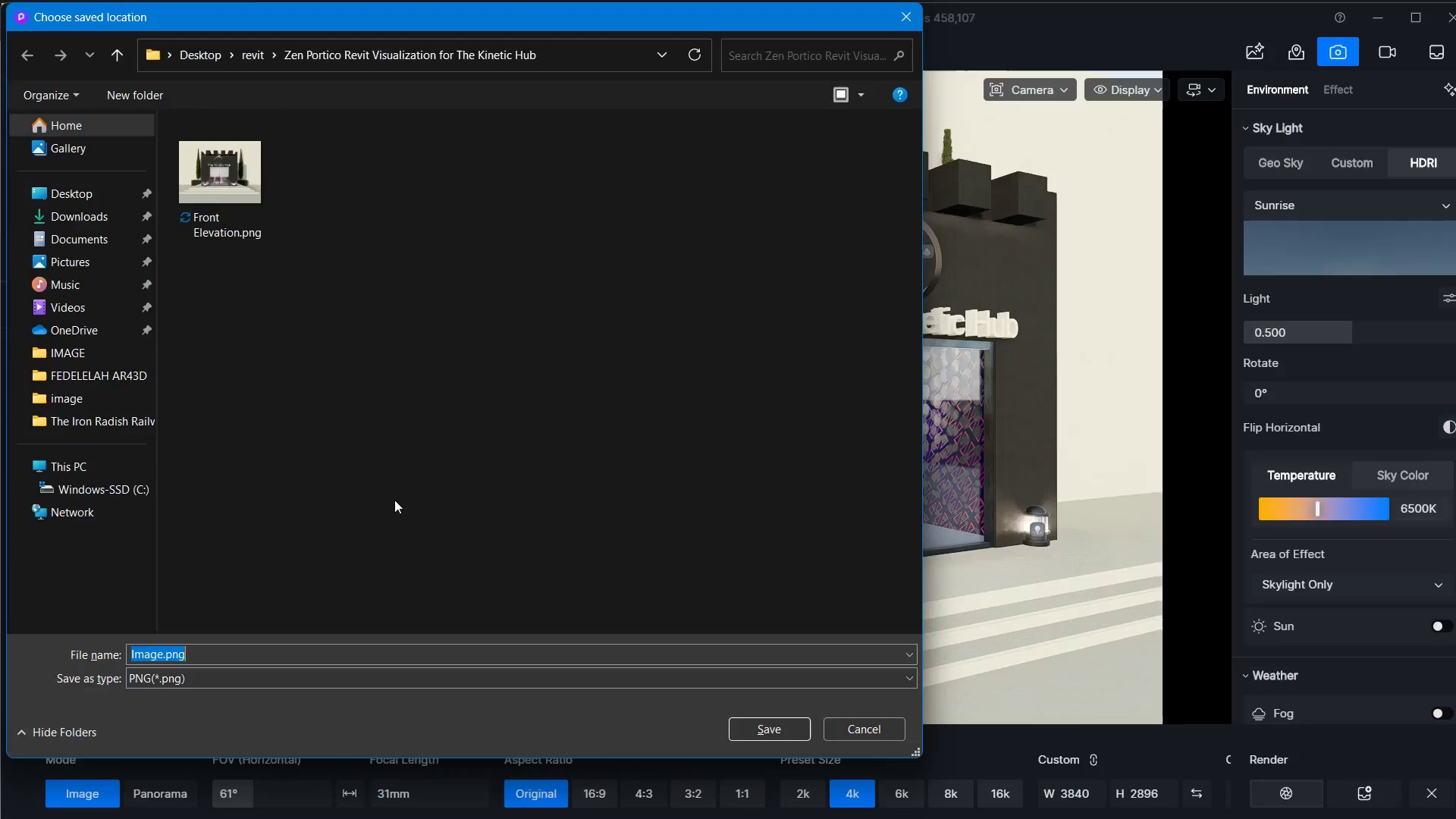 
key(Control+V)
 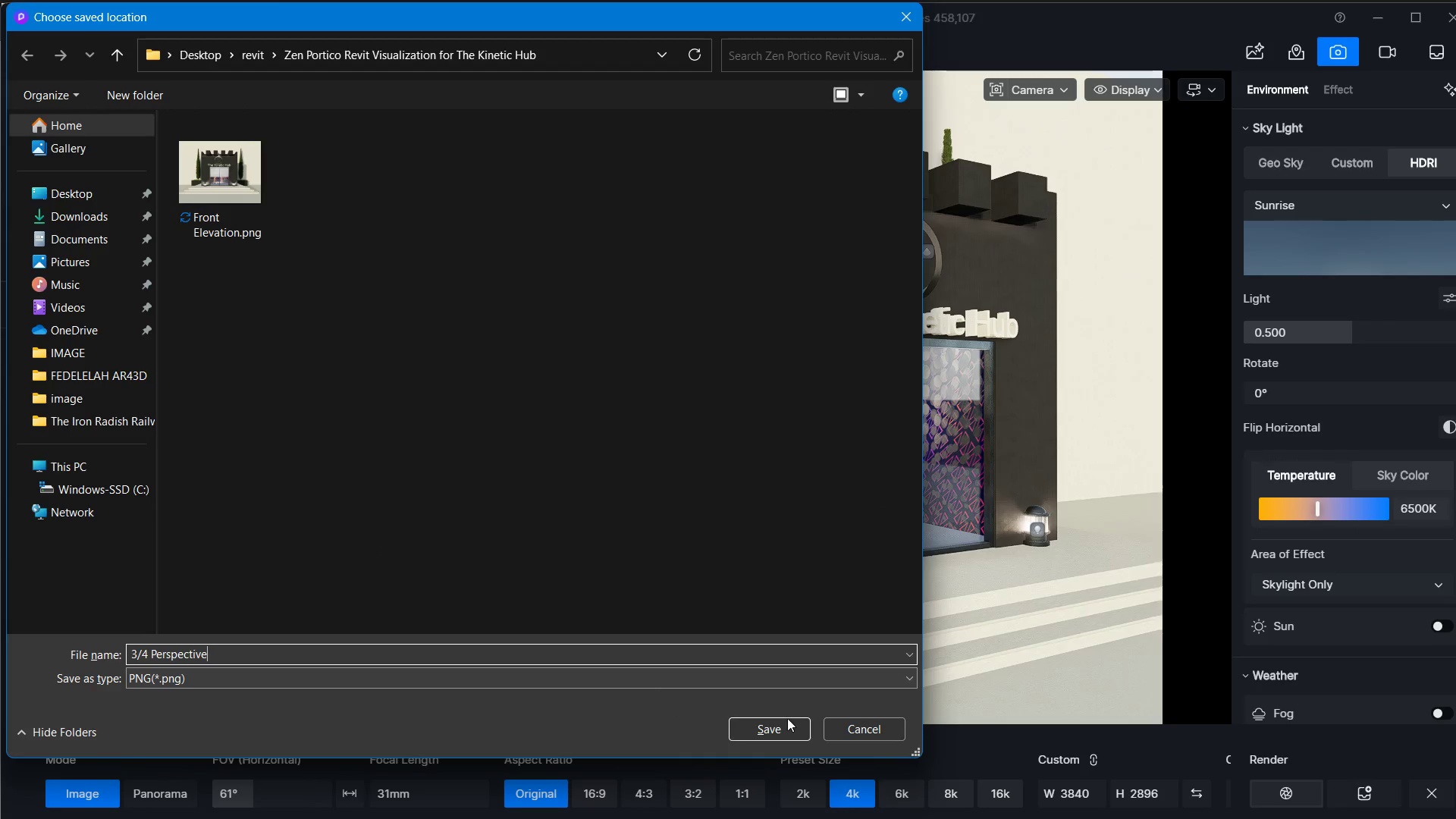 
left_click([787, 718])
 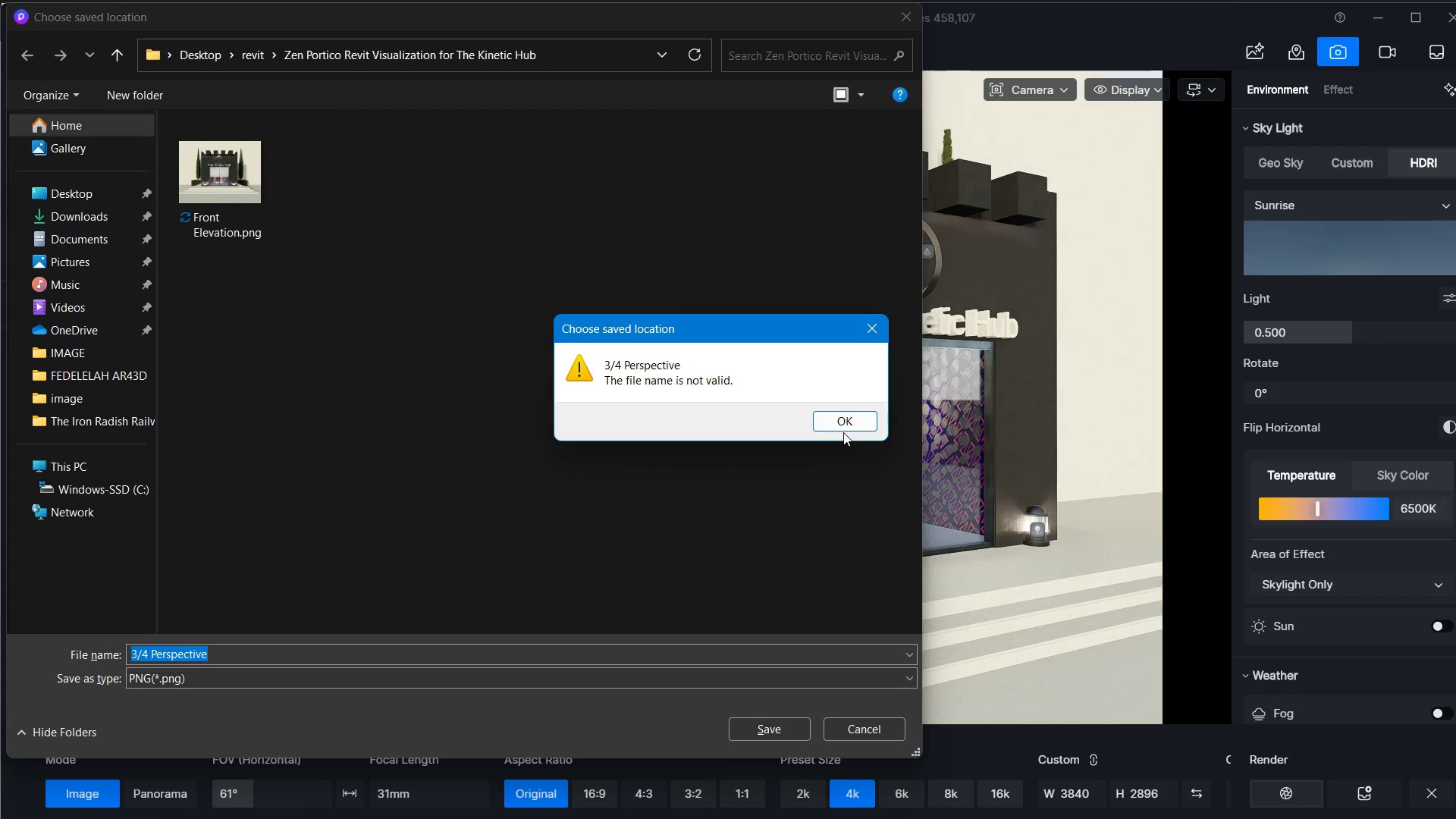 
left_click([843, 426])
 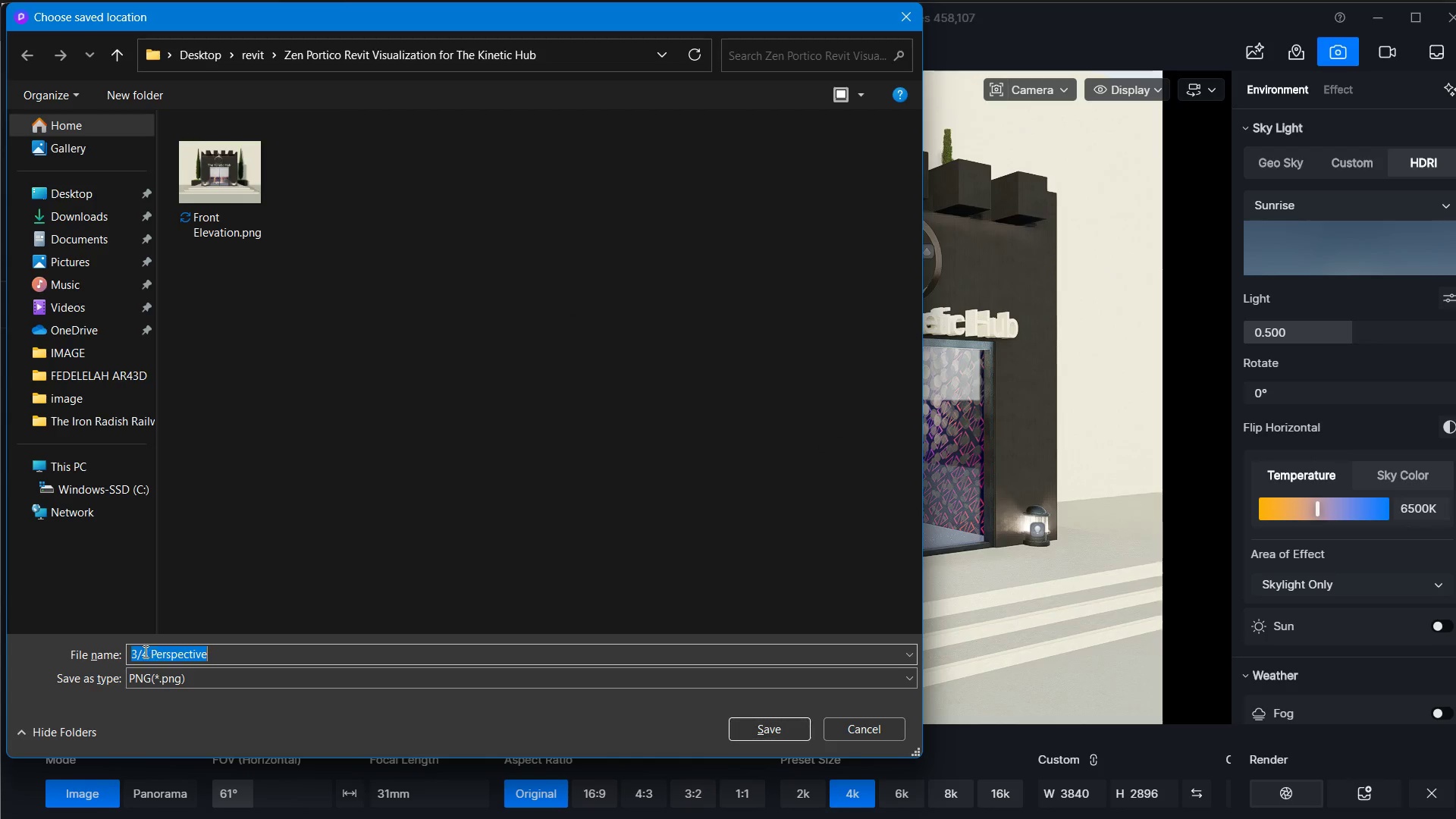 
double_click([143, 655])
 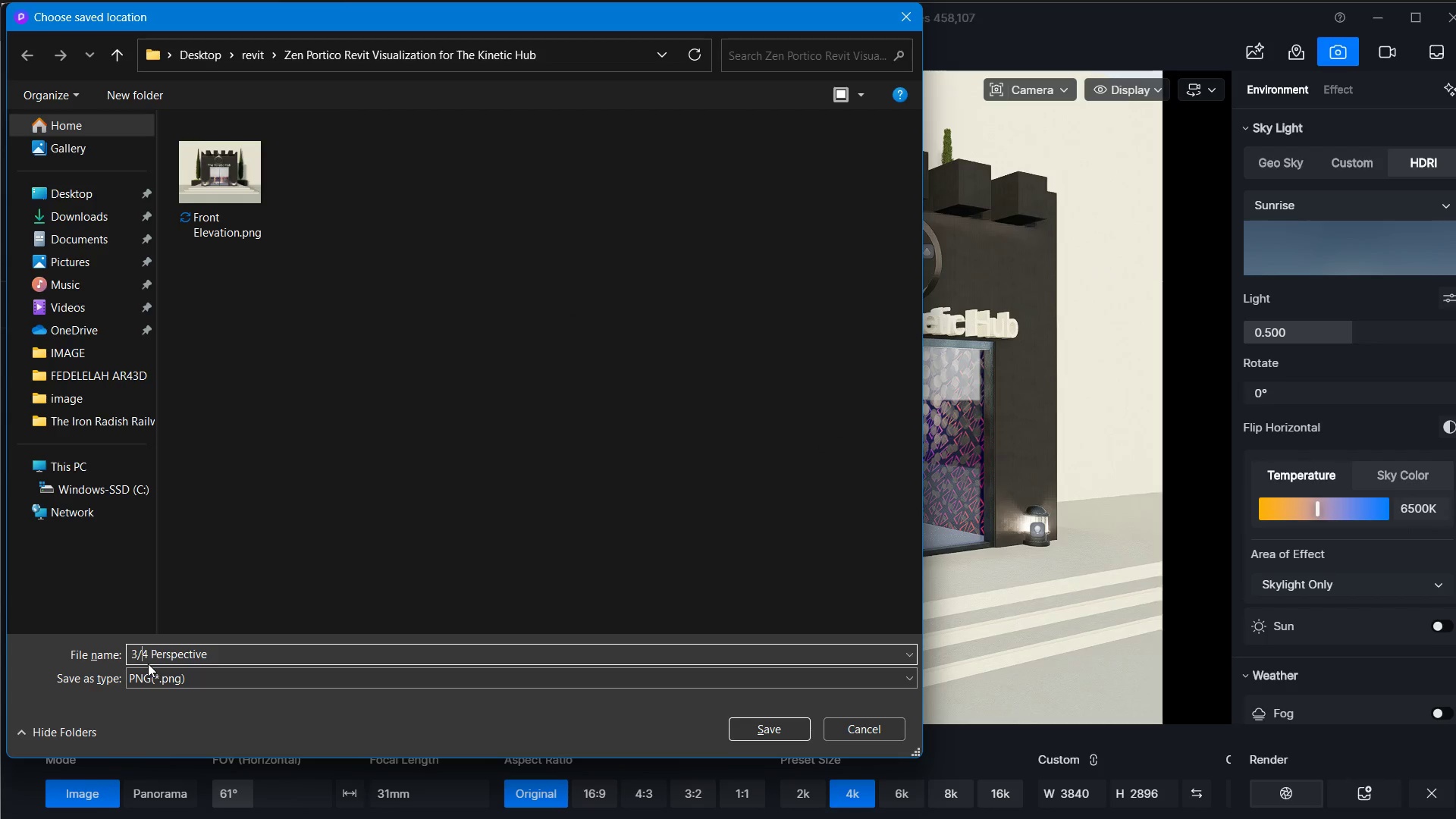 
key(Backspace)
 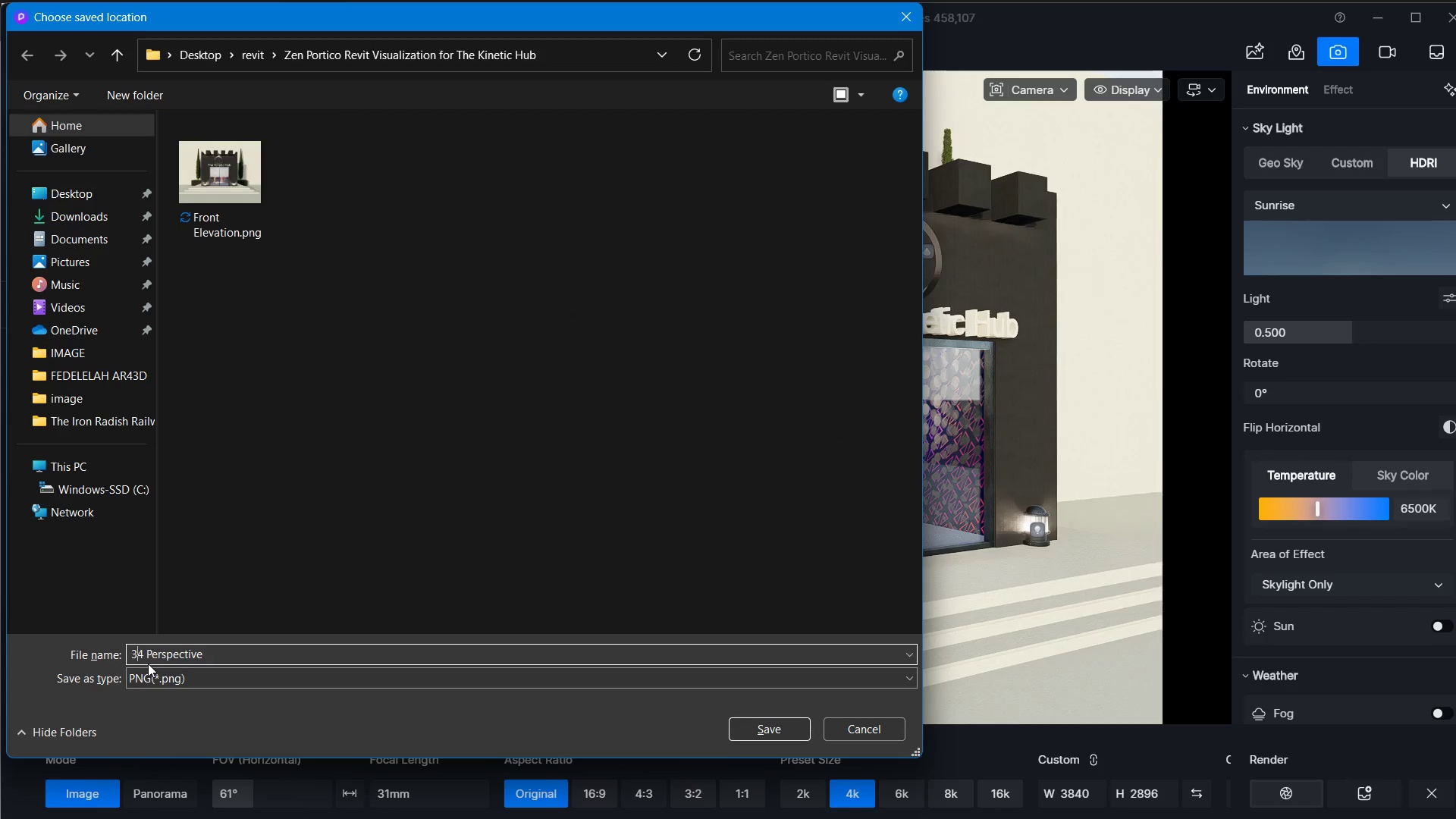 
key(Minus)
 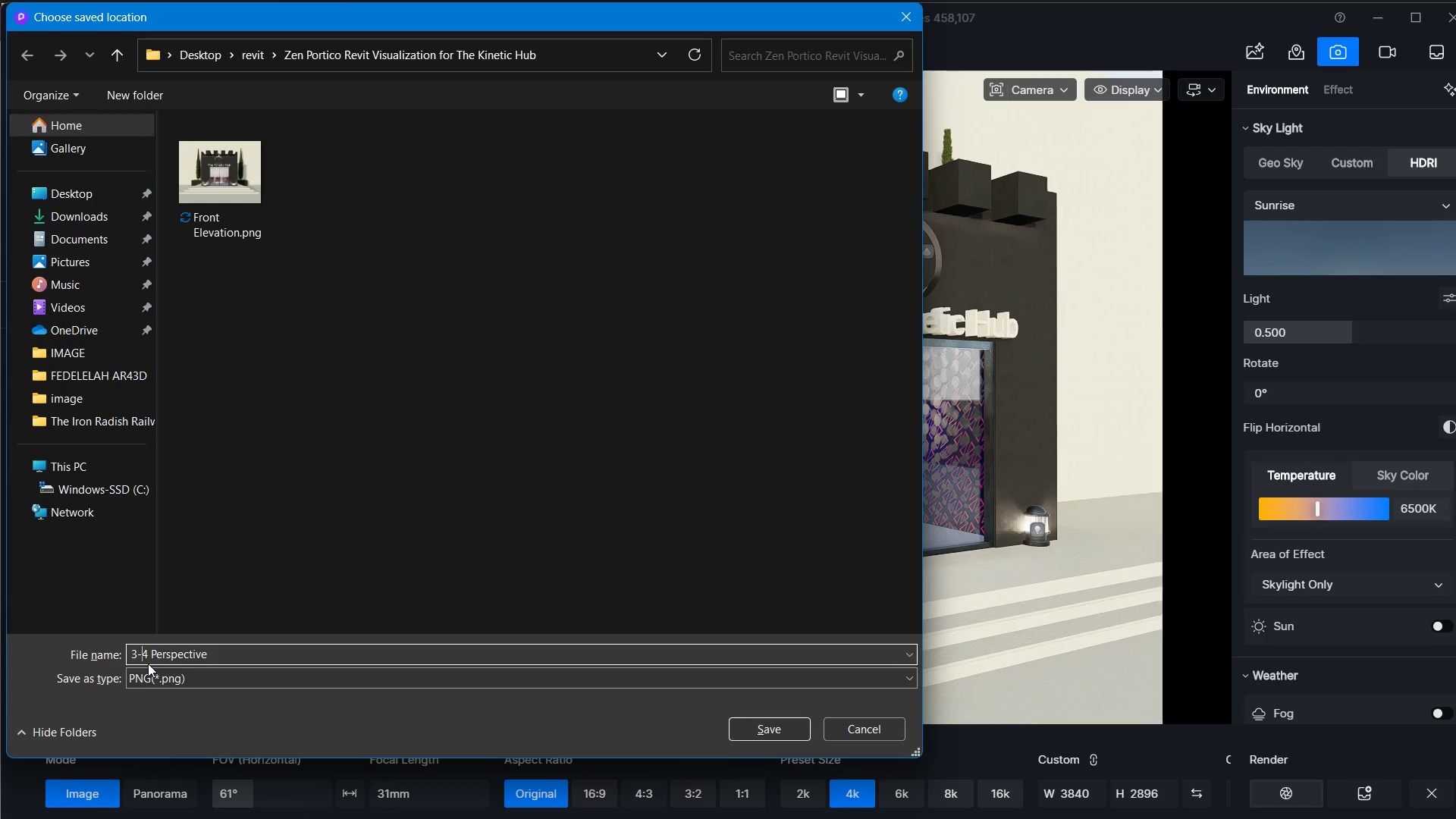 
key(Enter)
 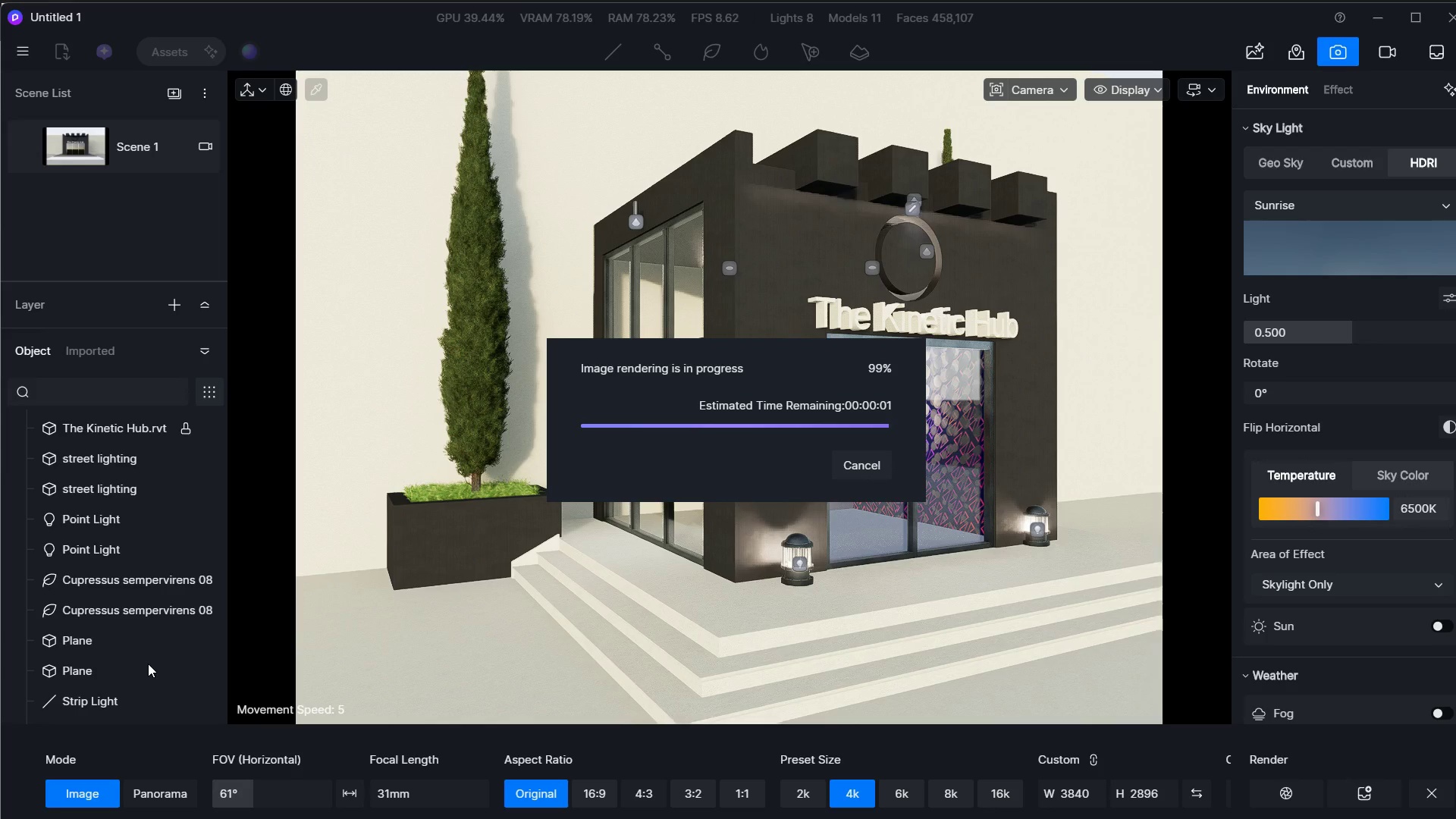 
wait(139.62)
 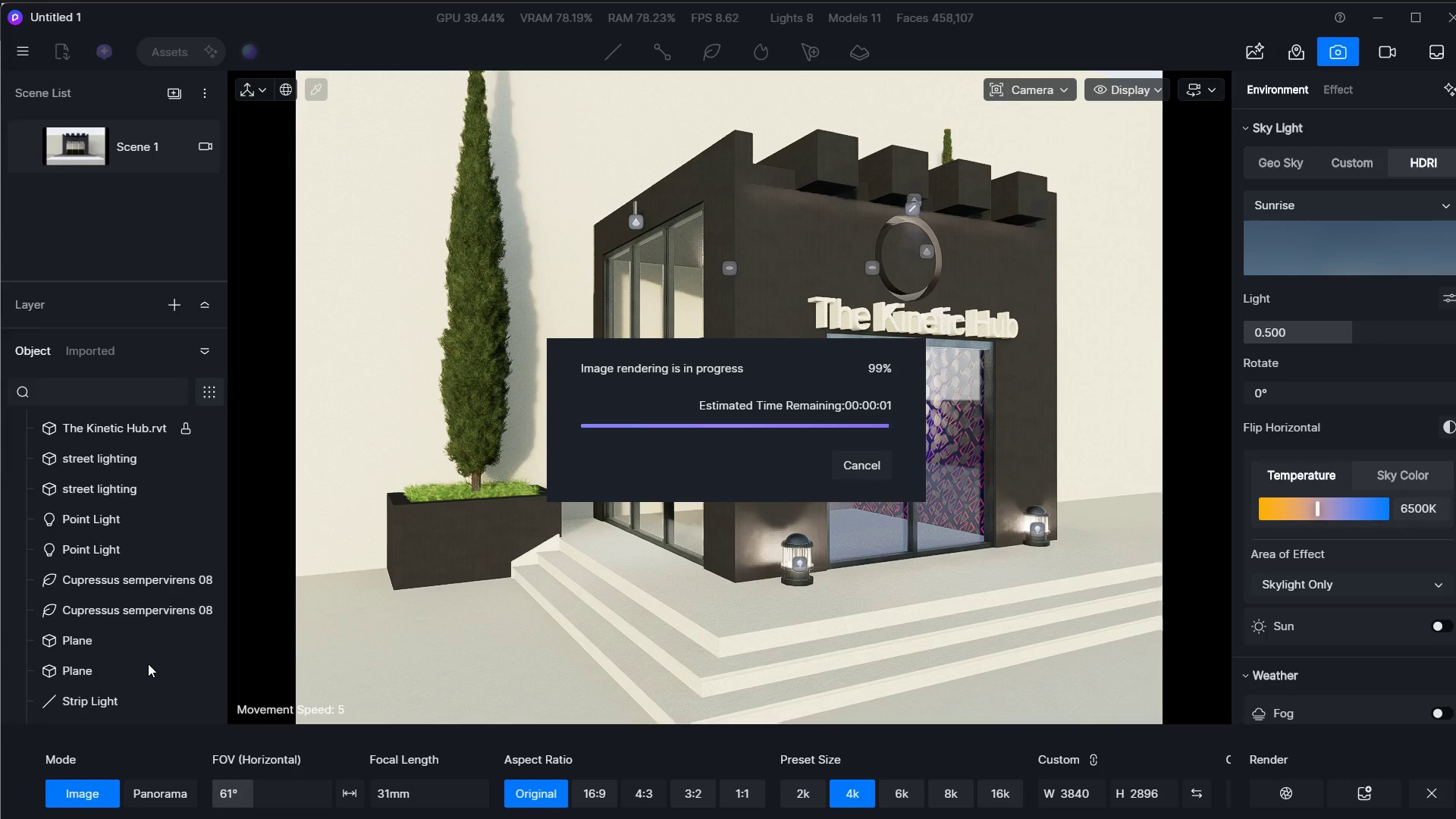 
left_click([1097, 731])
 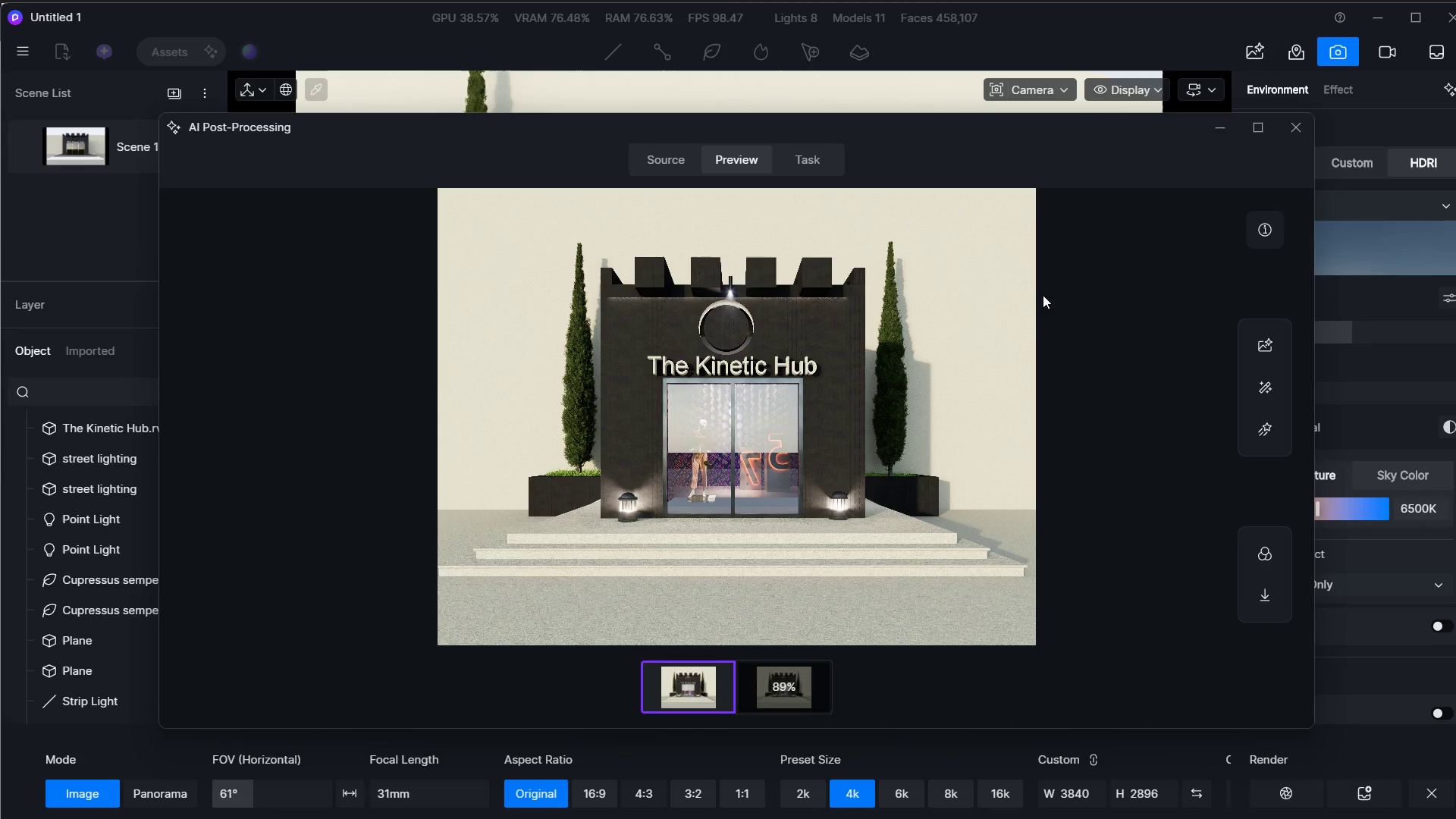 
left_click([1226, 118])
 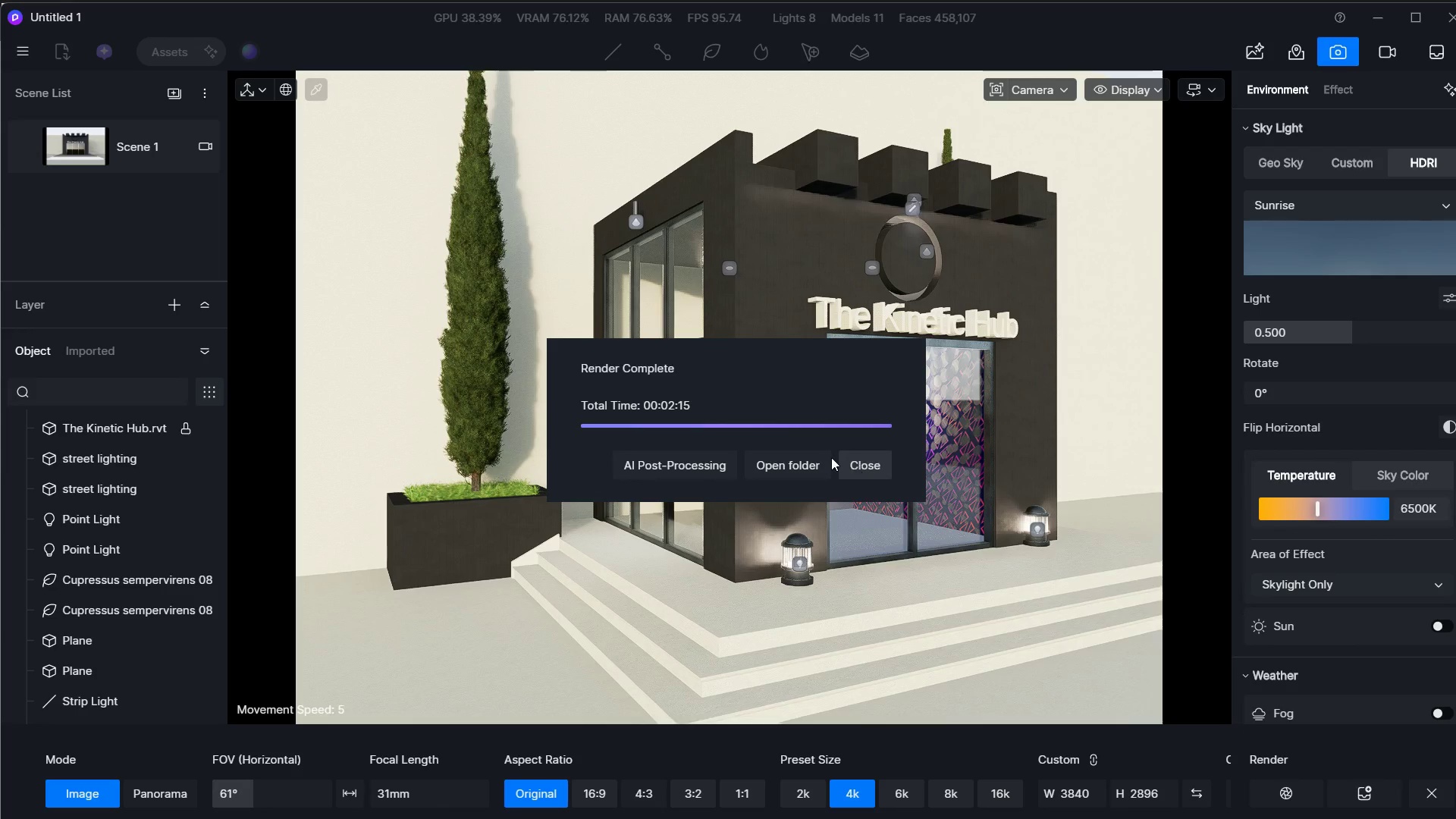 
left_click([864, 459])
 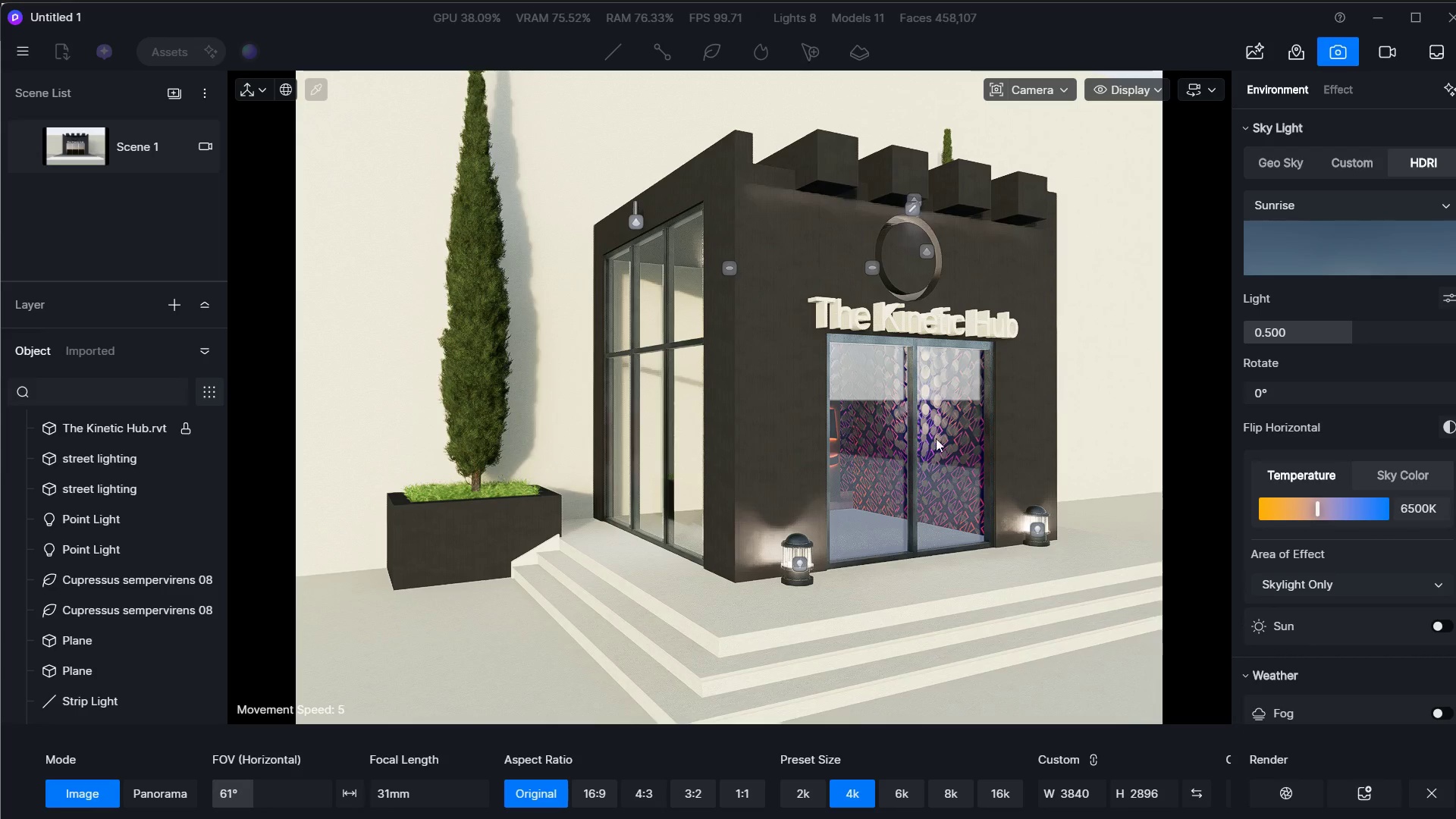 
key(W)
 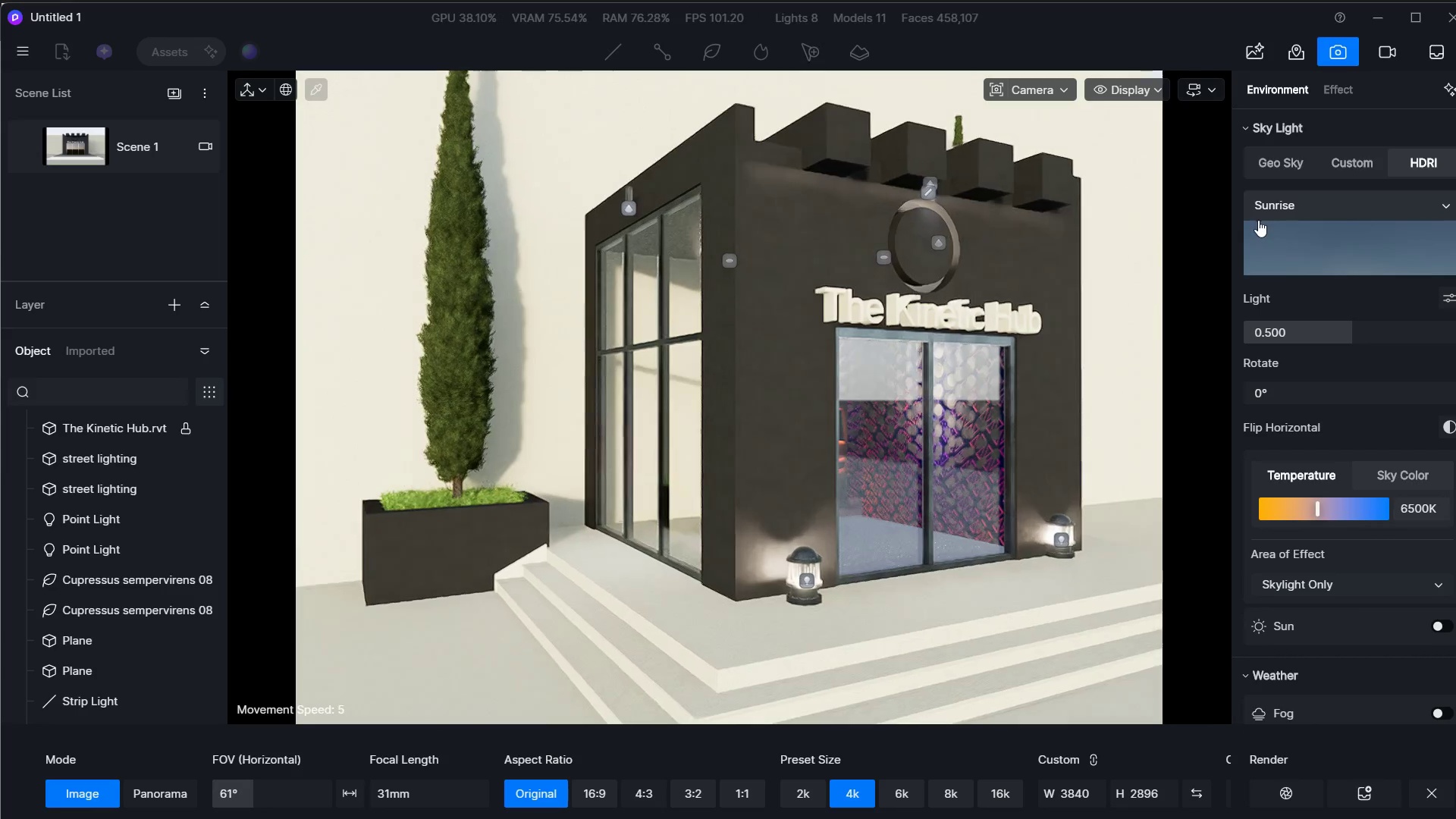 
left_click([1279, 226])
 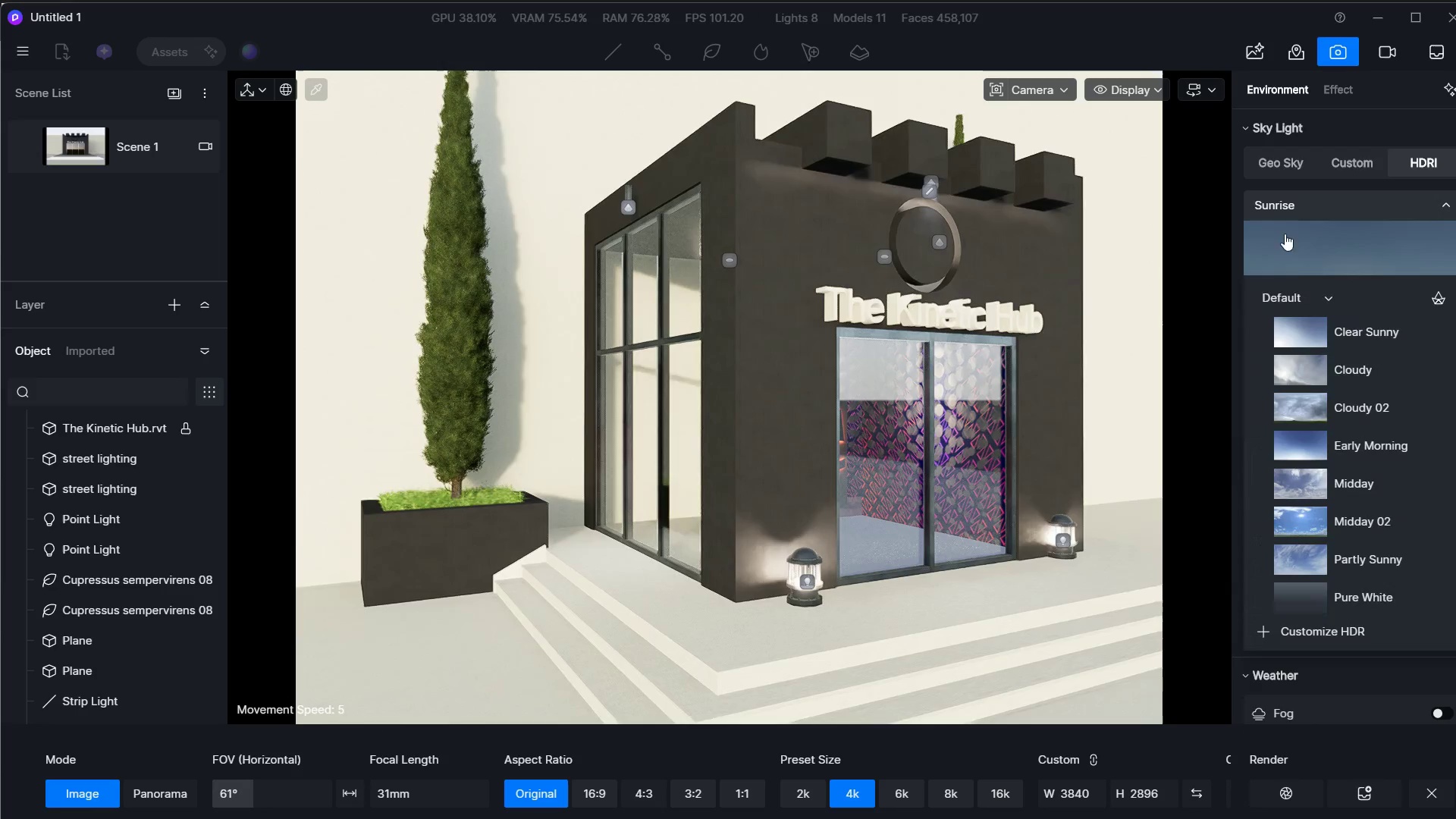 
hold_key(key=S, duration=0.75)
 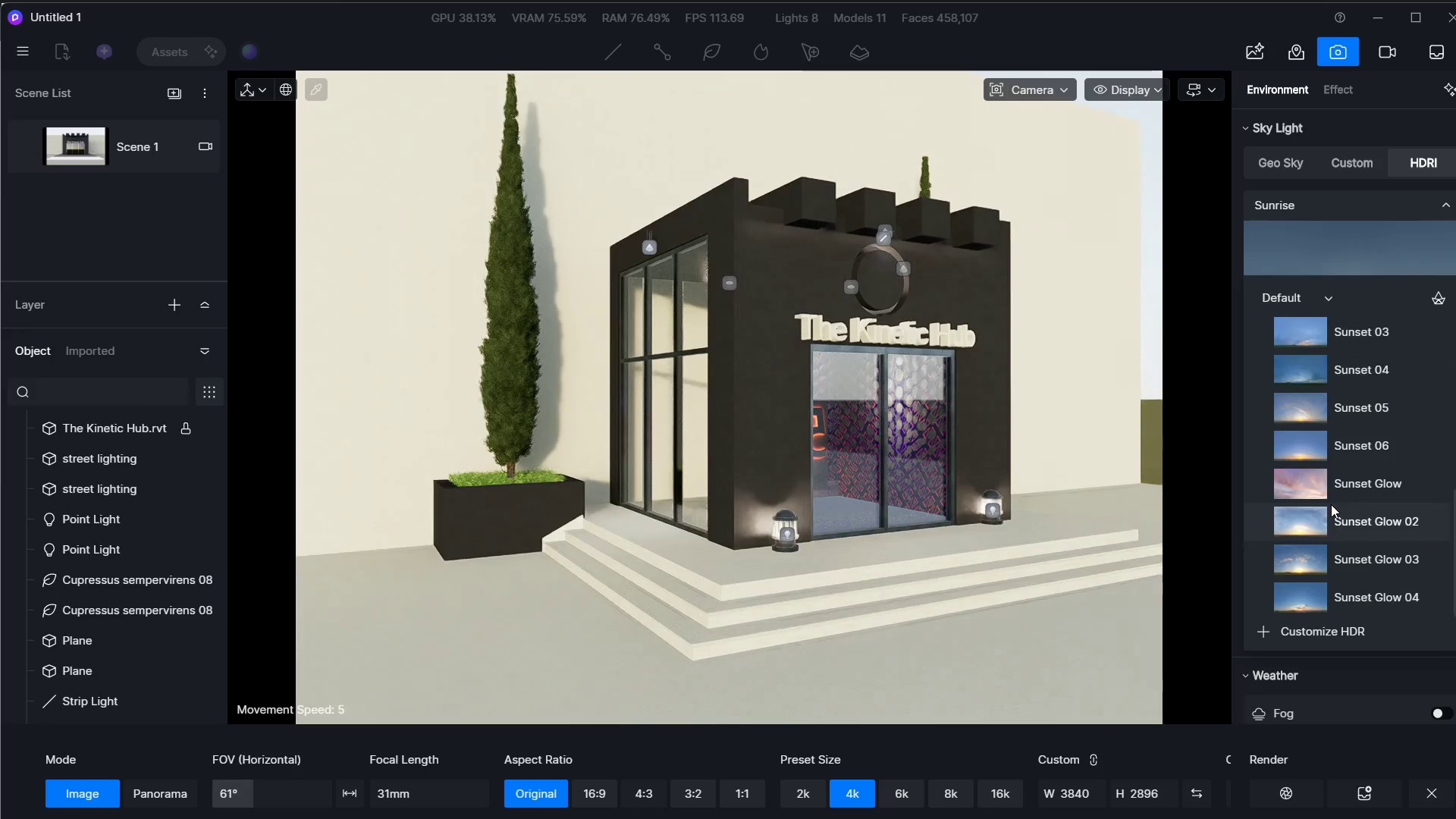 
scroll: coordinate [1331, 504], scroll_direction: down, amount: 6.0
 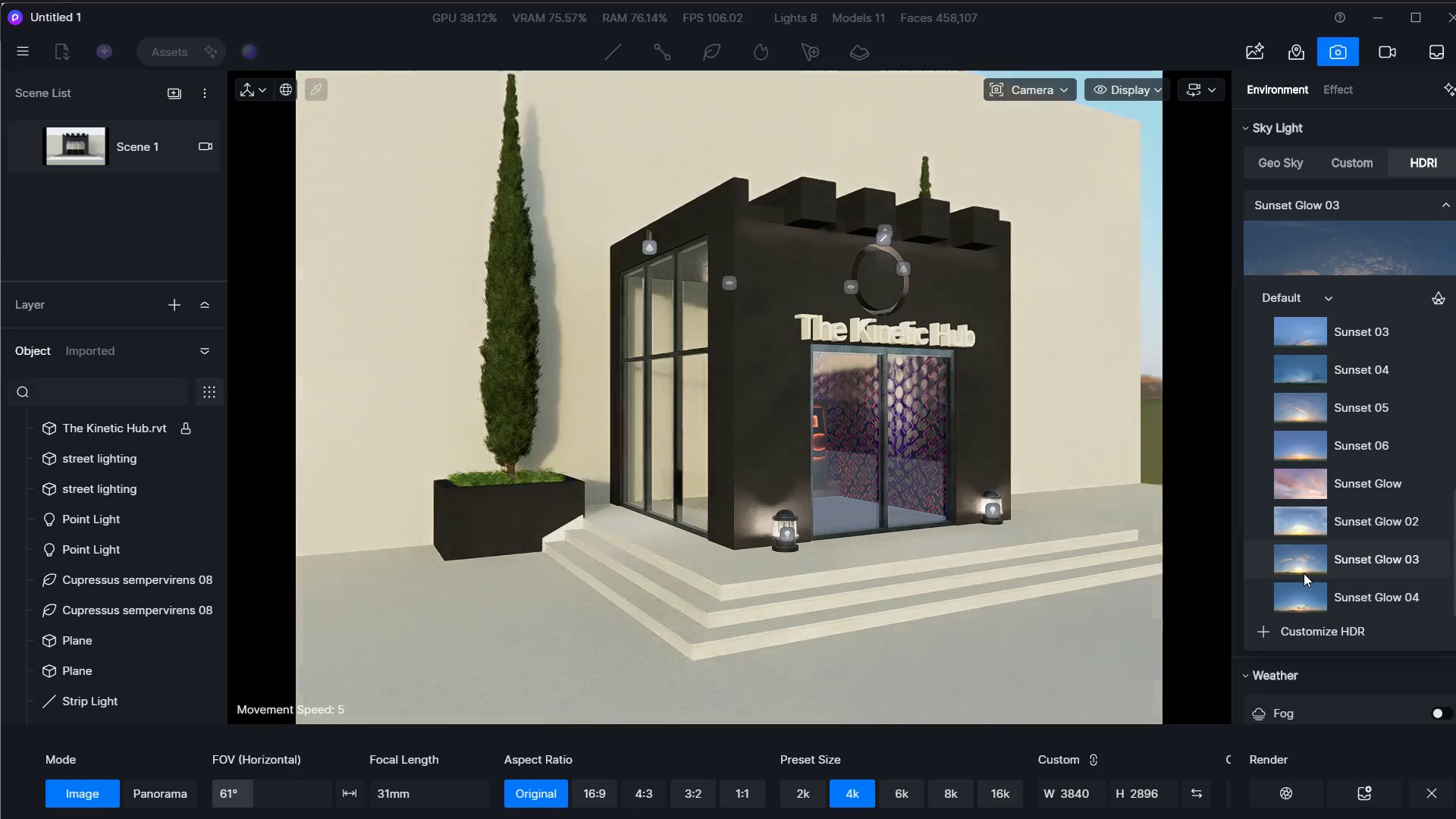 
left_click([1306, 590])
 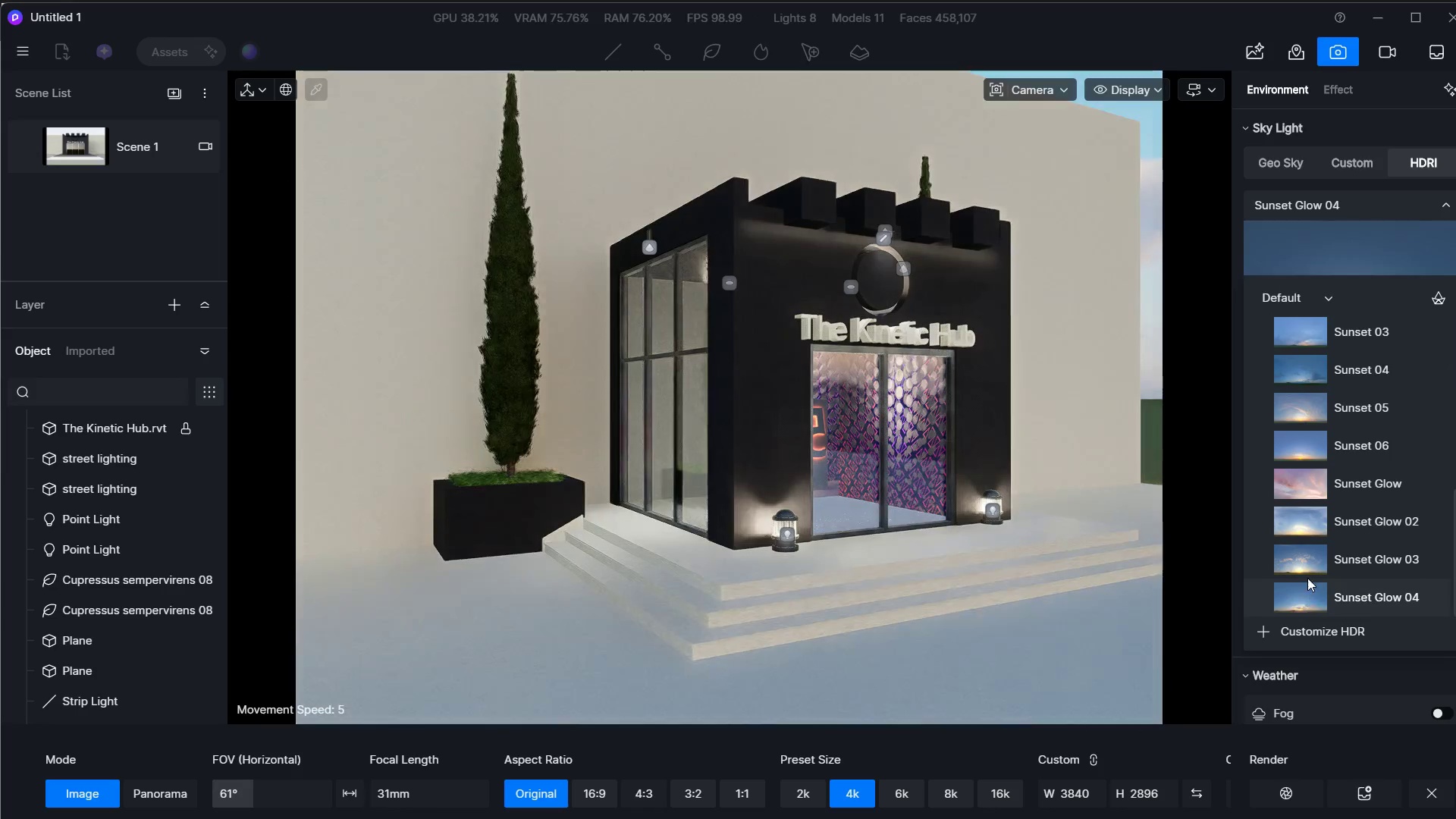 
scroll: coordinate [1308, 566], scroll_direction: down, amount: 1.0
 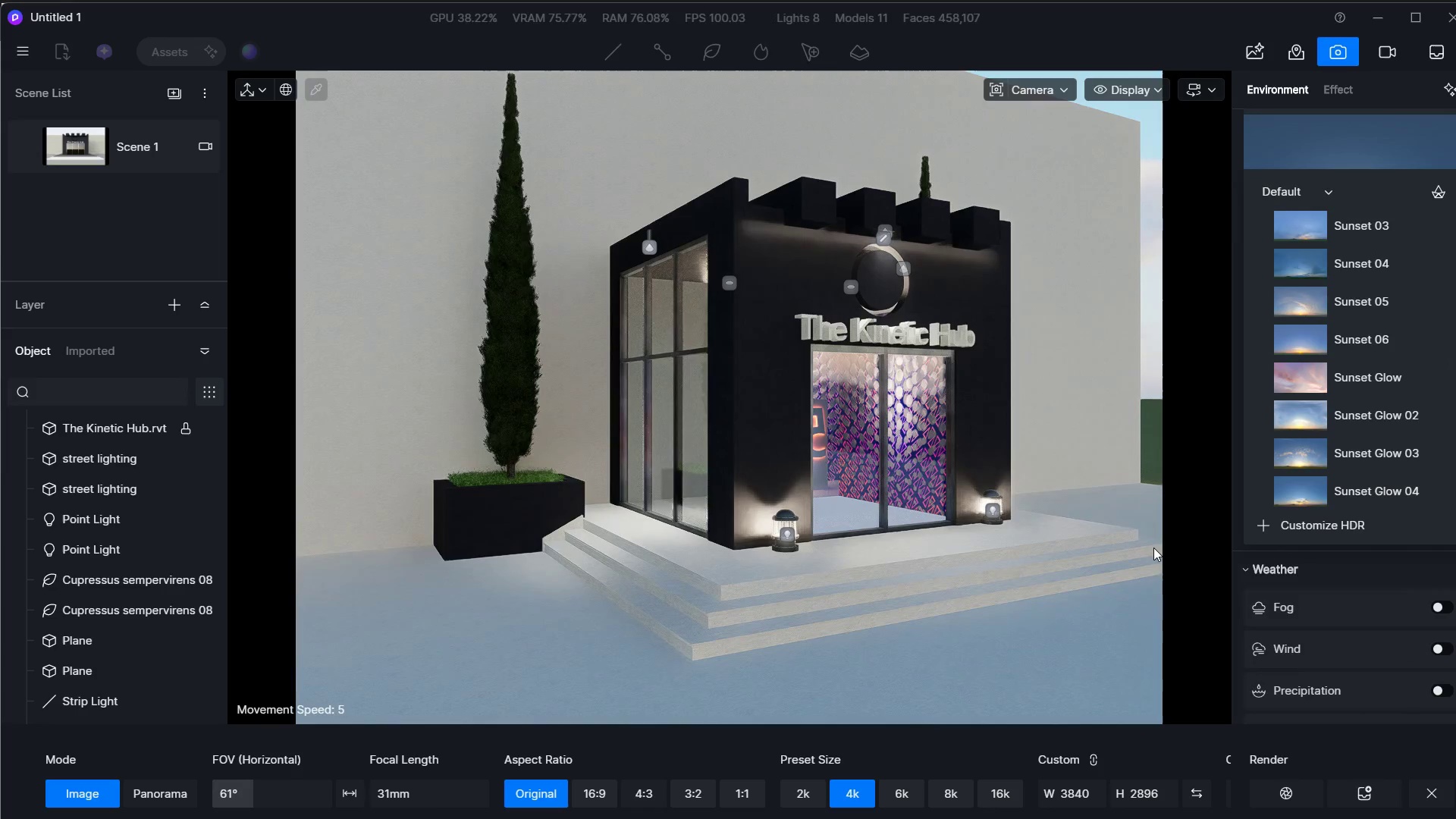 
hold_key(key=D, duration=0.61)
 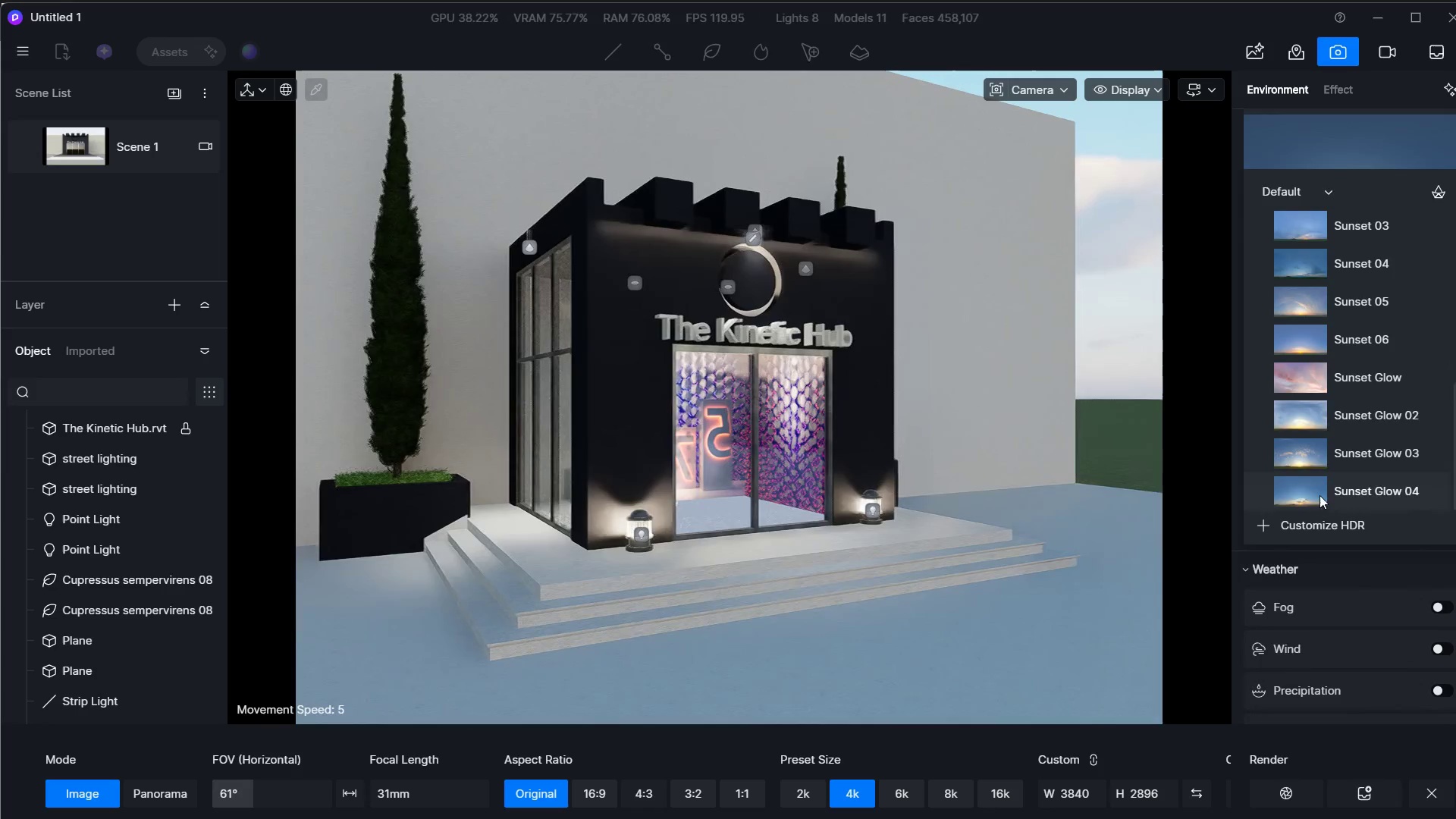 
scroll: coordinate [1320, 495], scroll_direction: down, amount: 3.0
 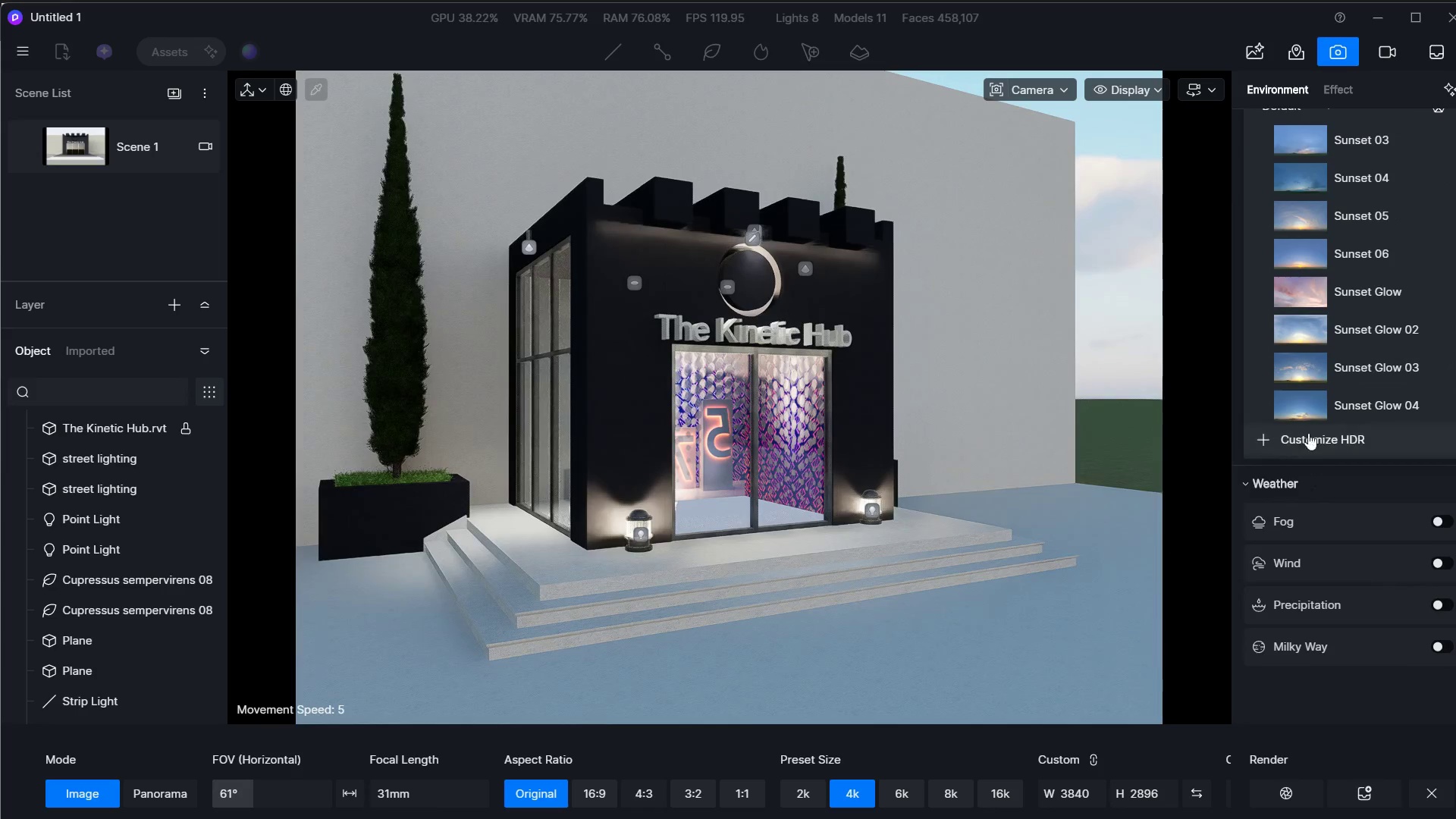 
scroll: coordinate [1341, 266], scroll_direction: up, amount: 9.0
 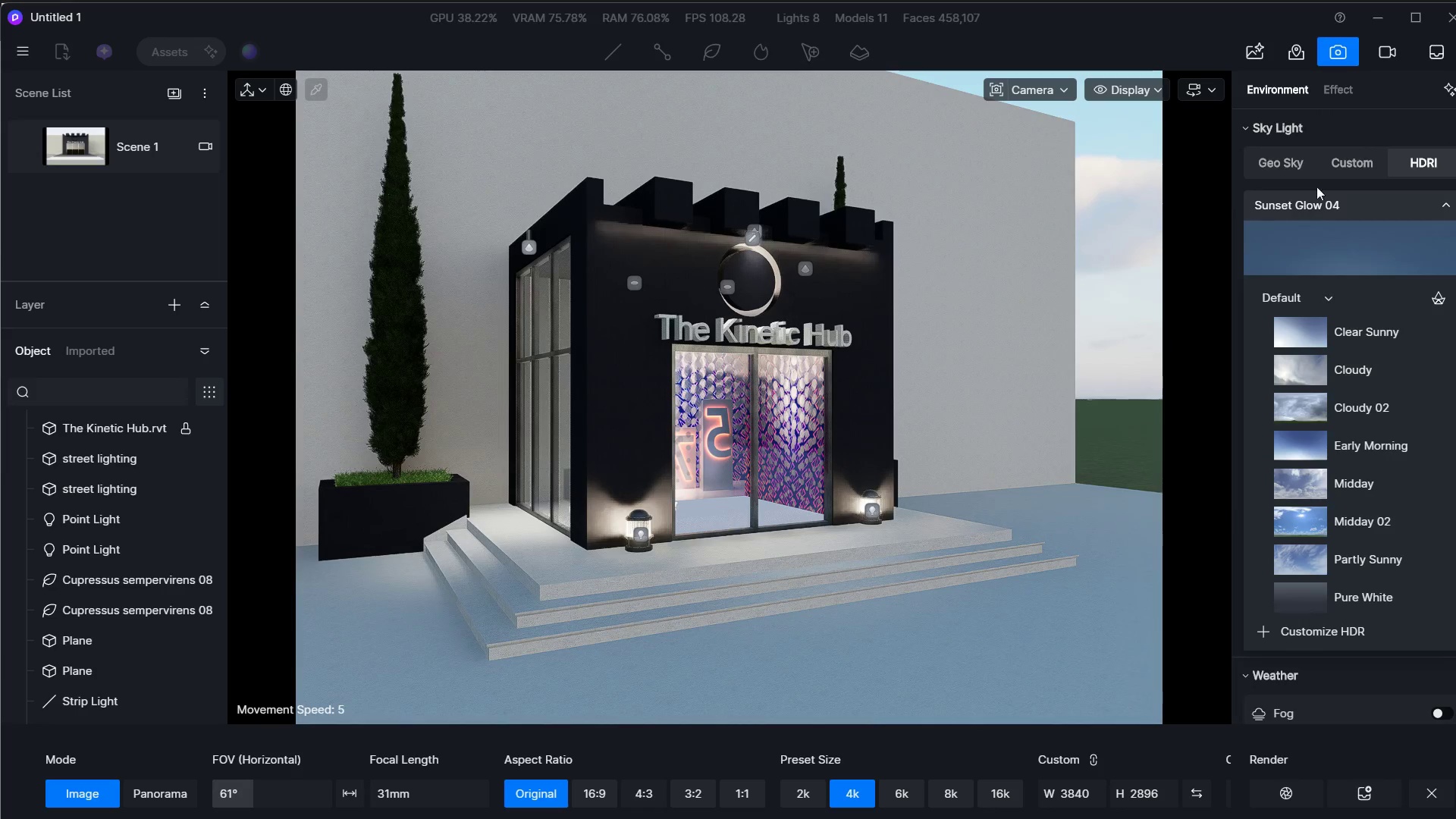 
left_click([1316, 168])
 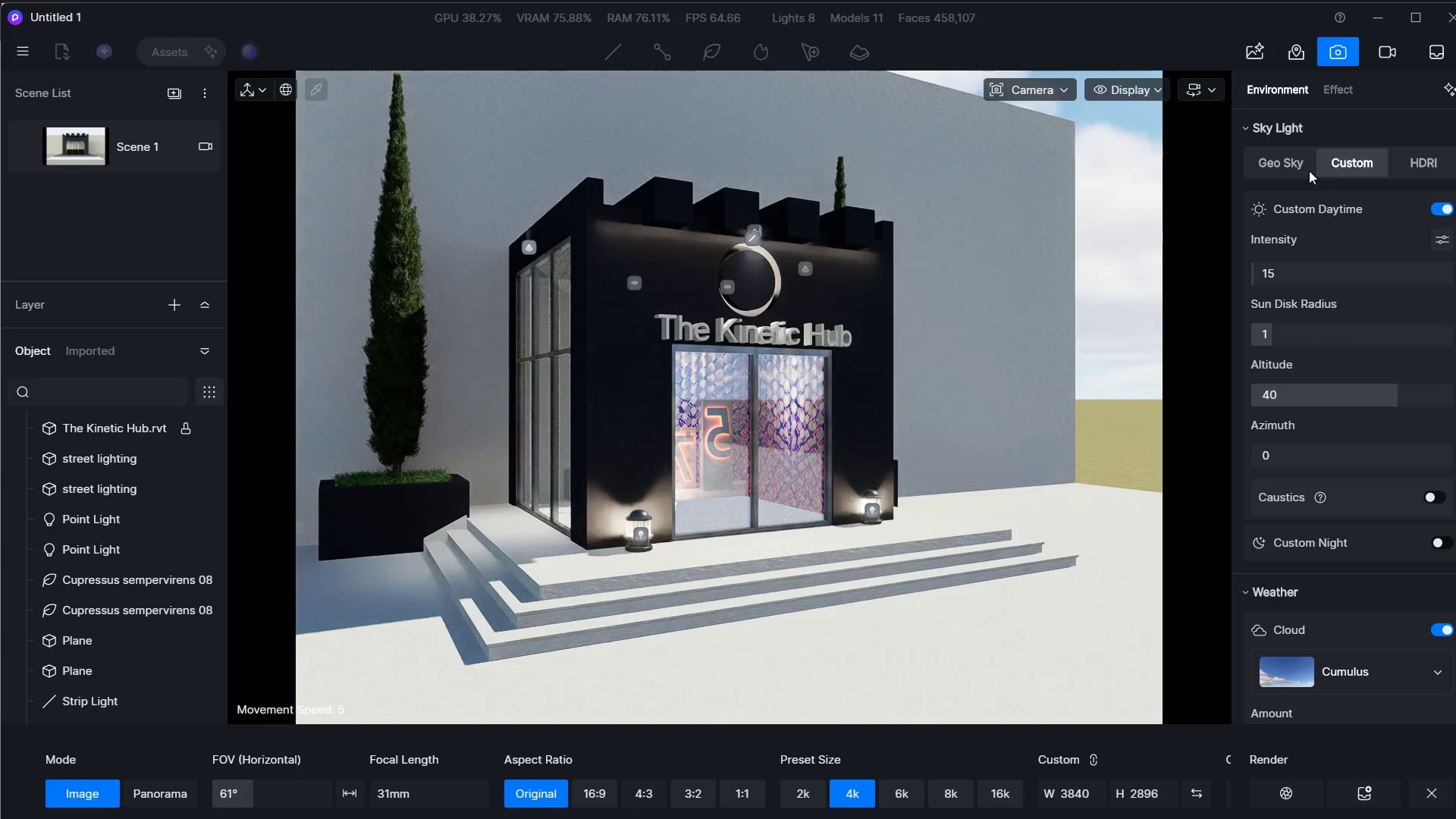 
left_click([1289, 175])
 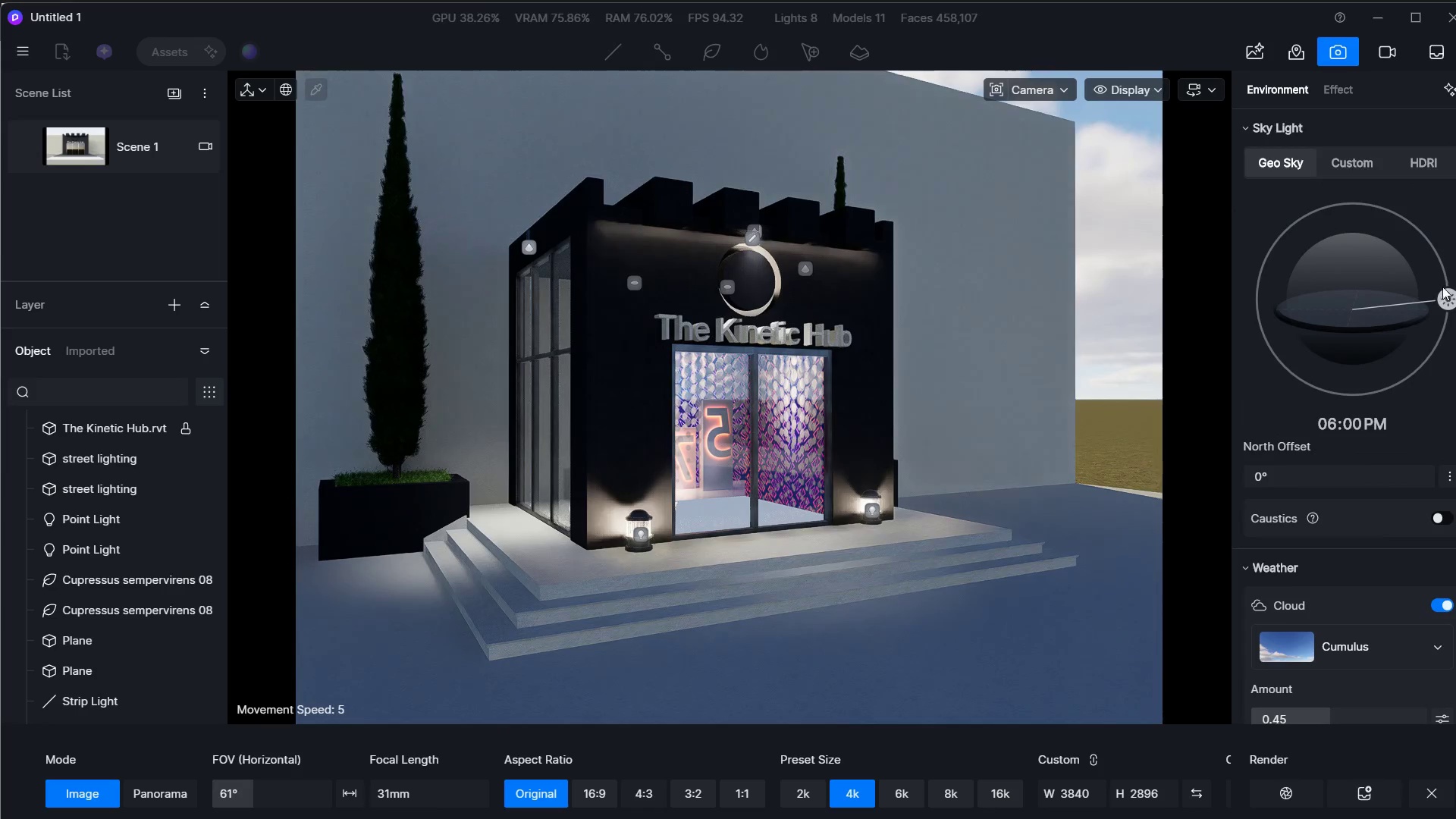 
left_click_drag(start_coordinate=[1439, 286], to_coordinate=[1319, 322])
 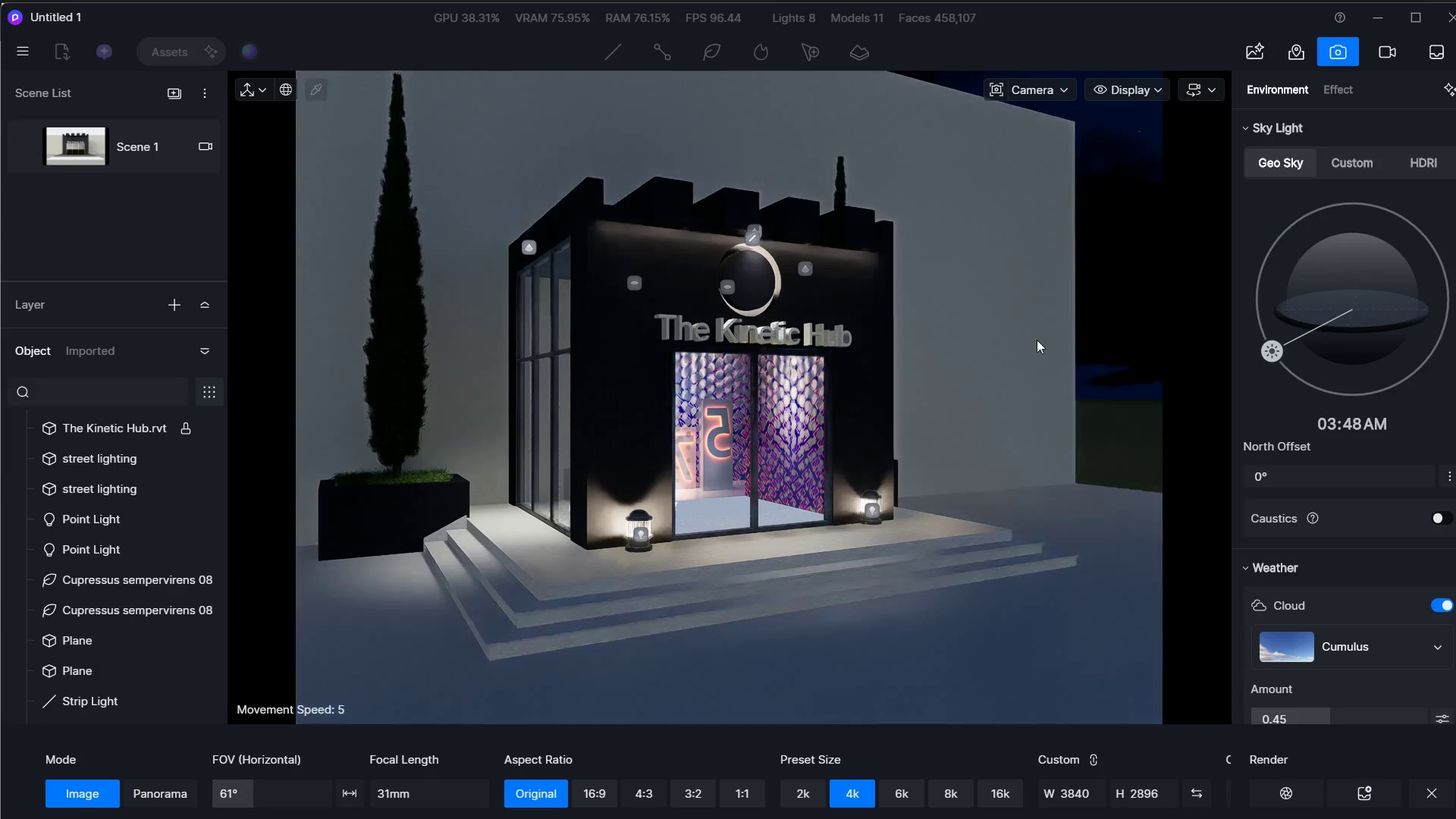 
hold_key(key=D, duration=1.44)
 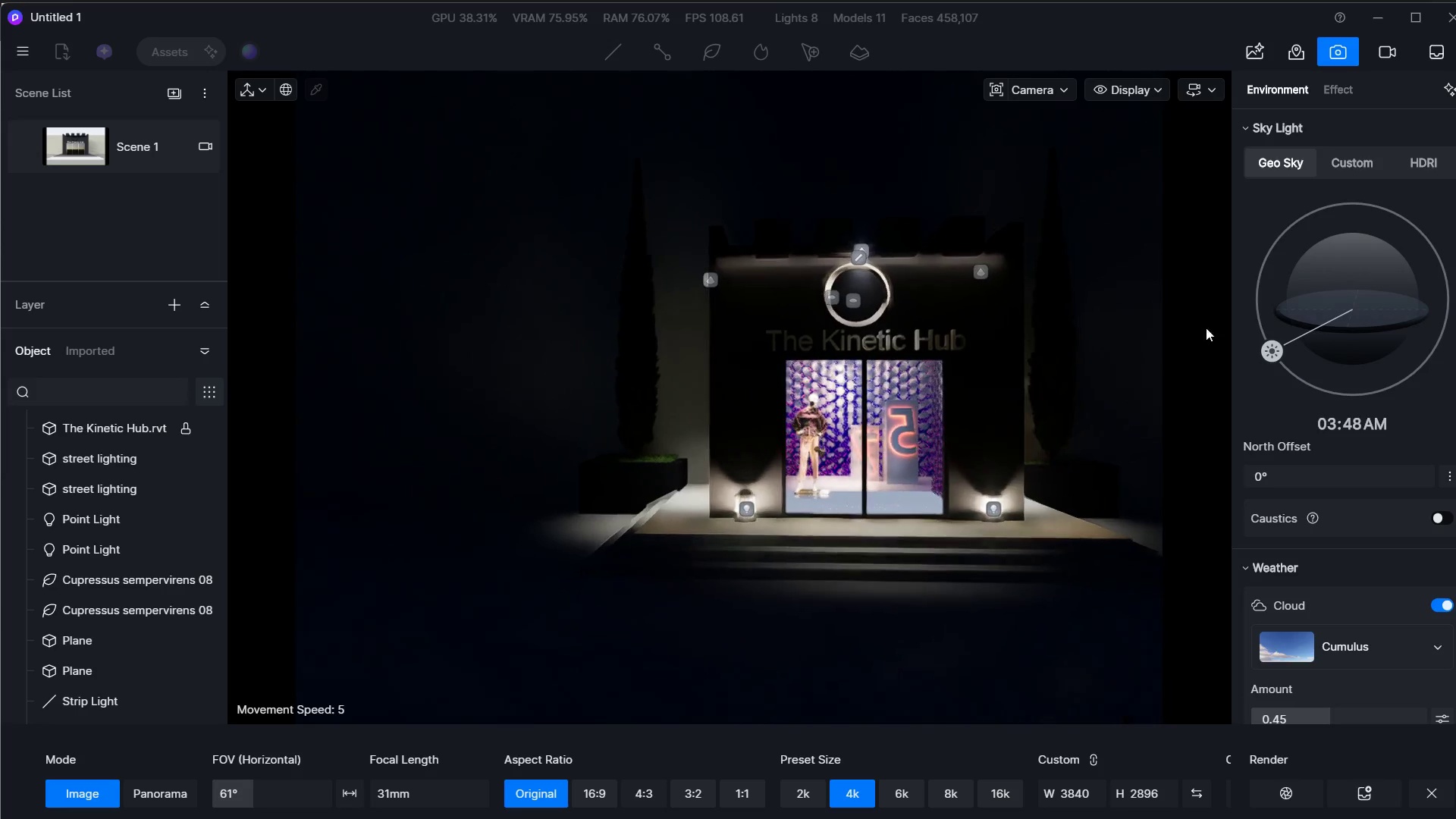 
double_click([830, 344])
 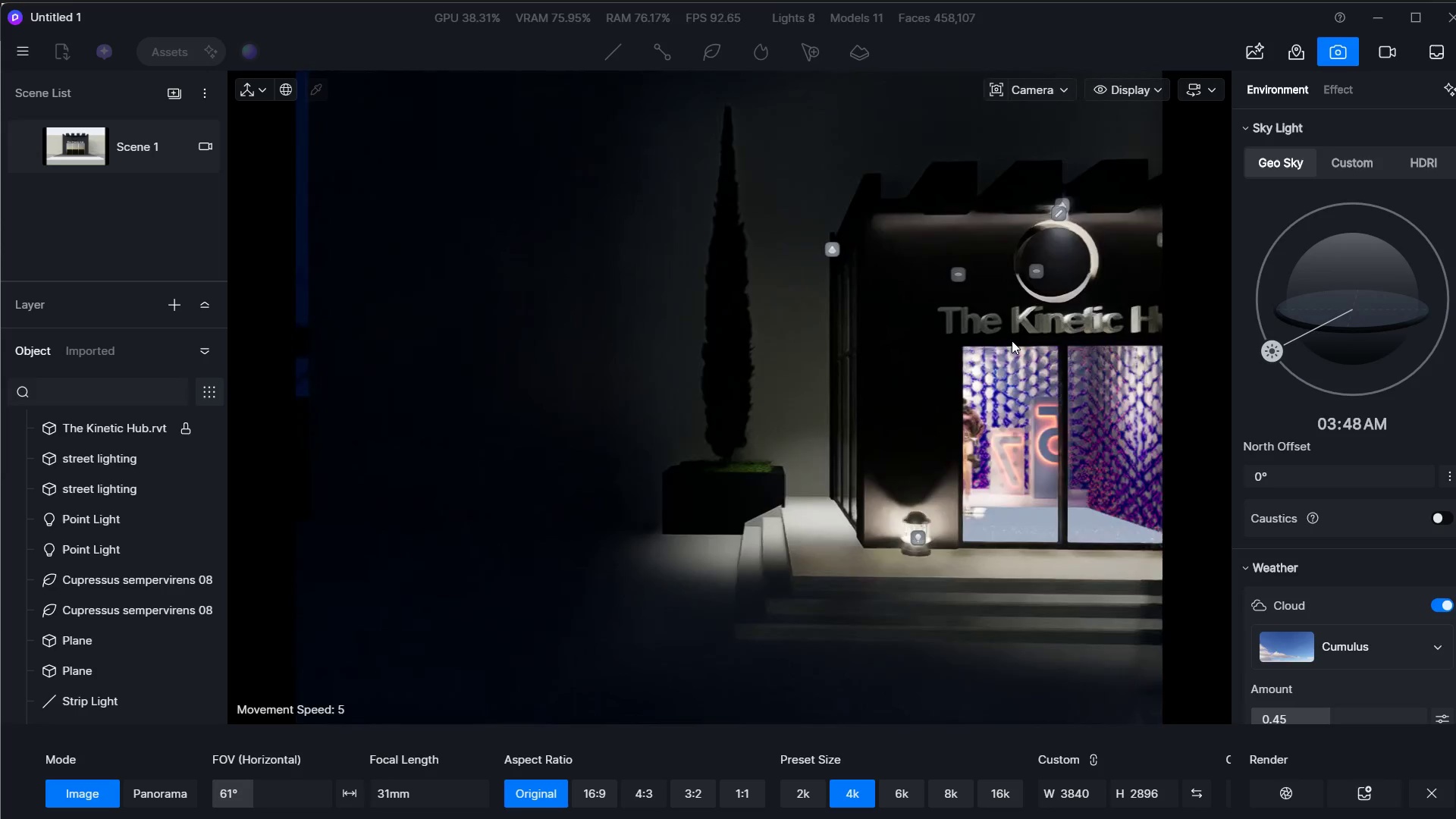 
hold_key(key=S, duration=0.48)
 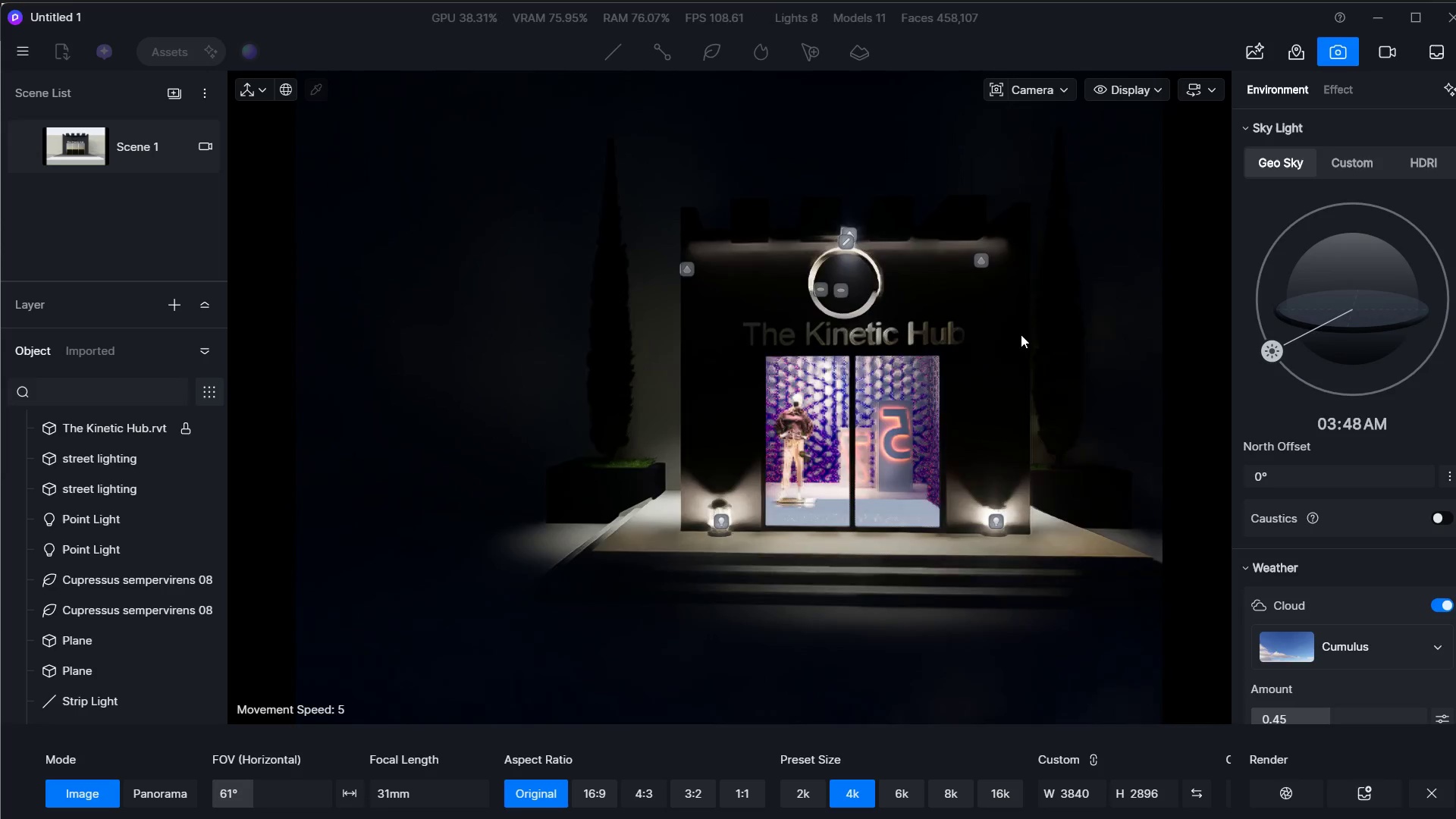 
hold_key(key=S, duration=0.58)
 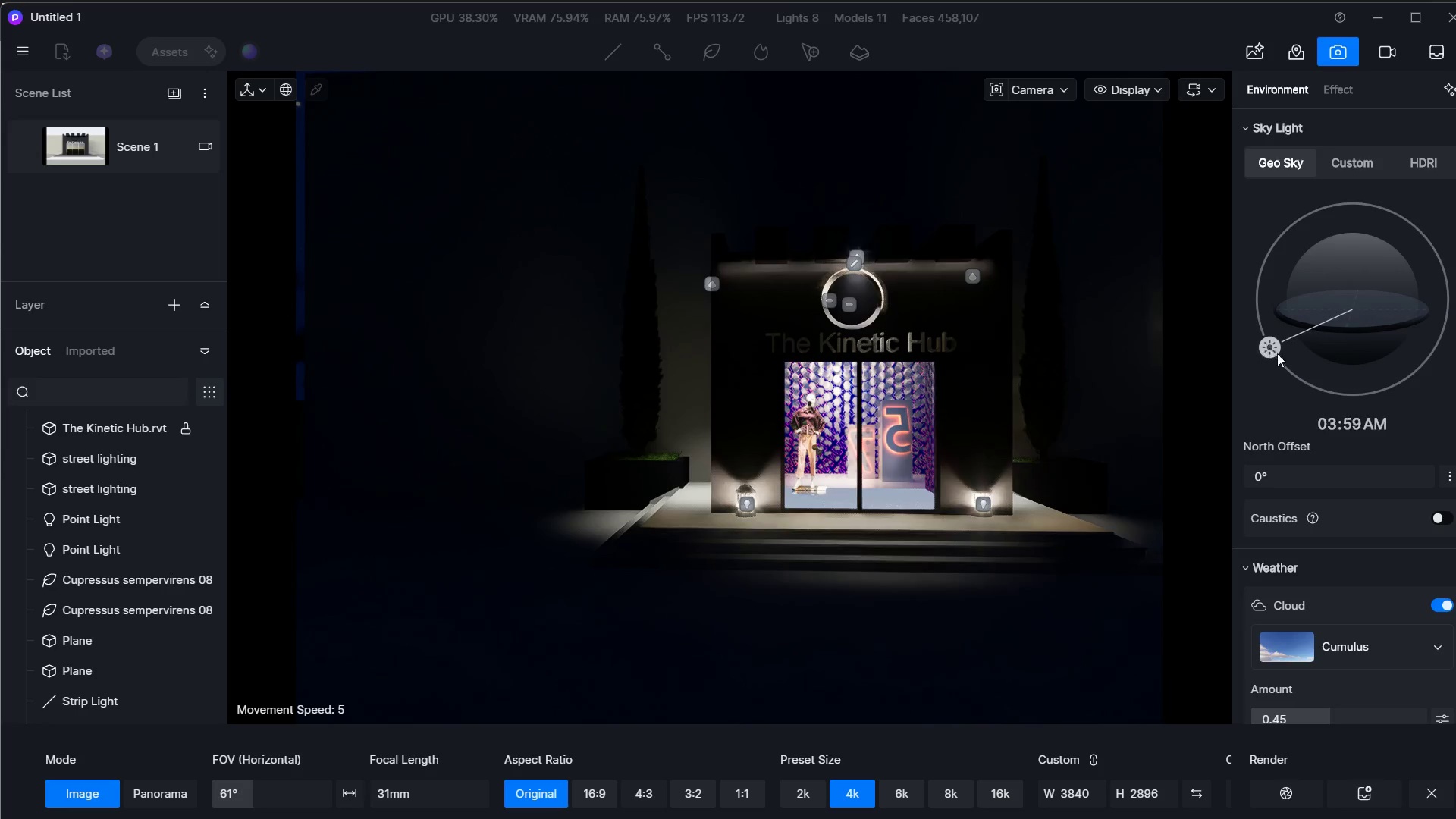 
key(A)
 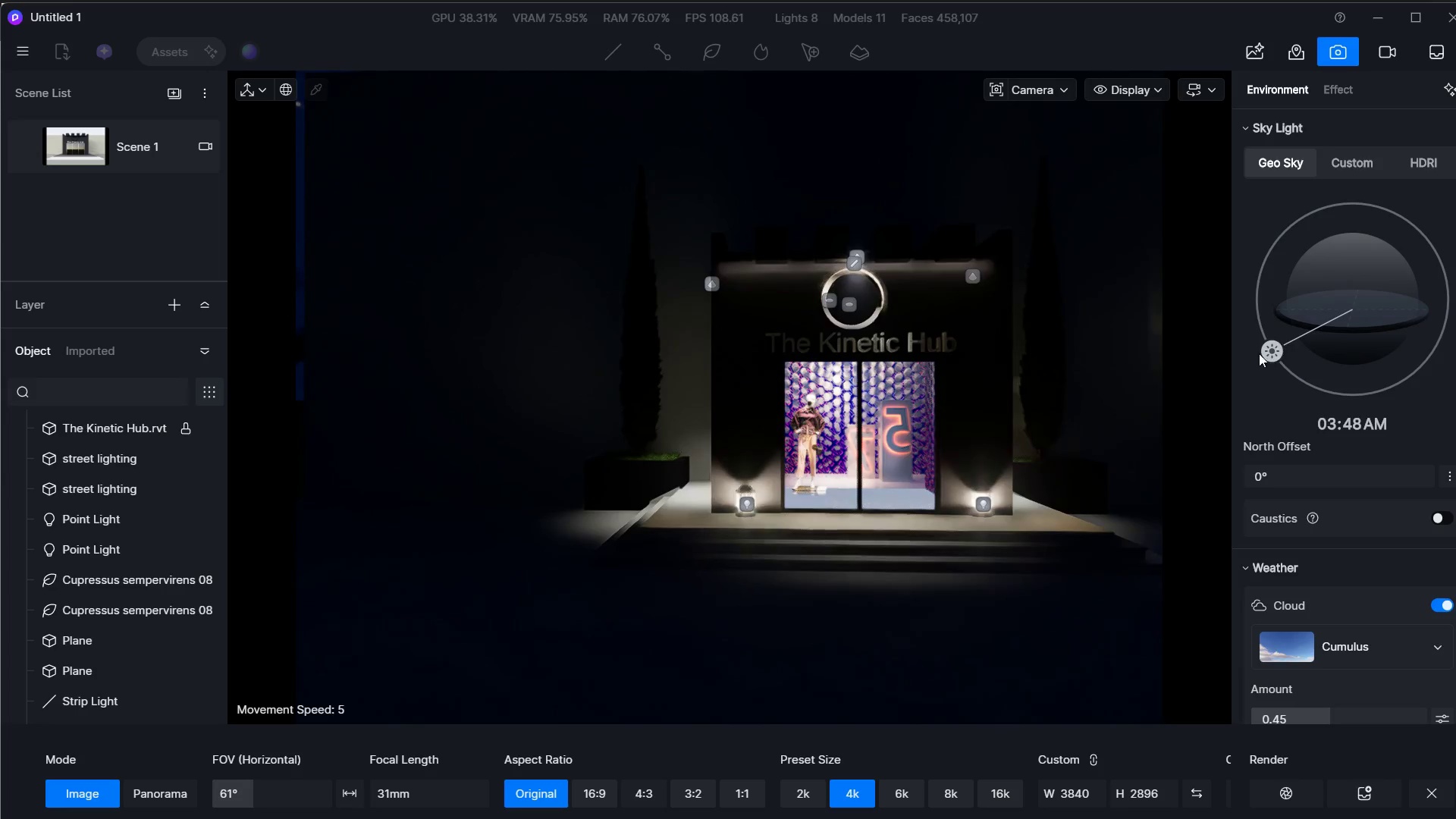 
left_click_drag(start_coordinate=[1269, 347], to_coordinate=[1392, 267])
 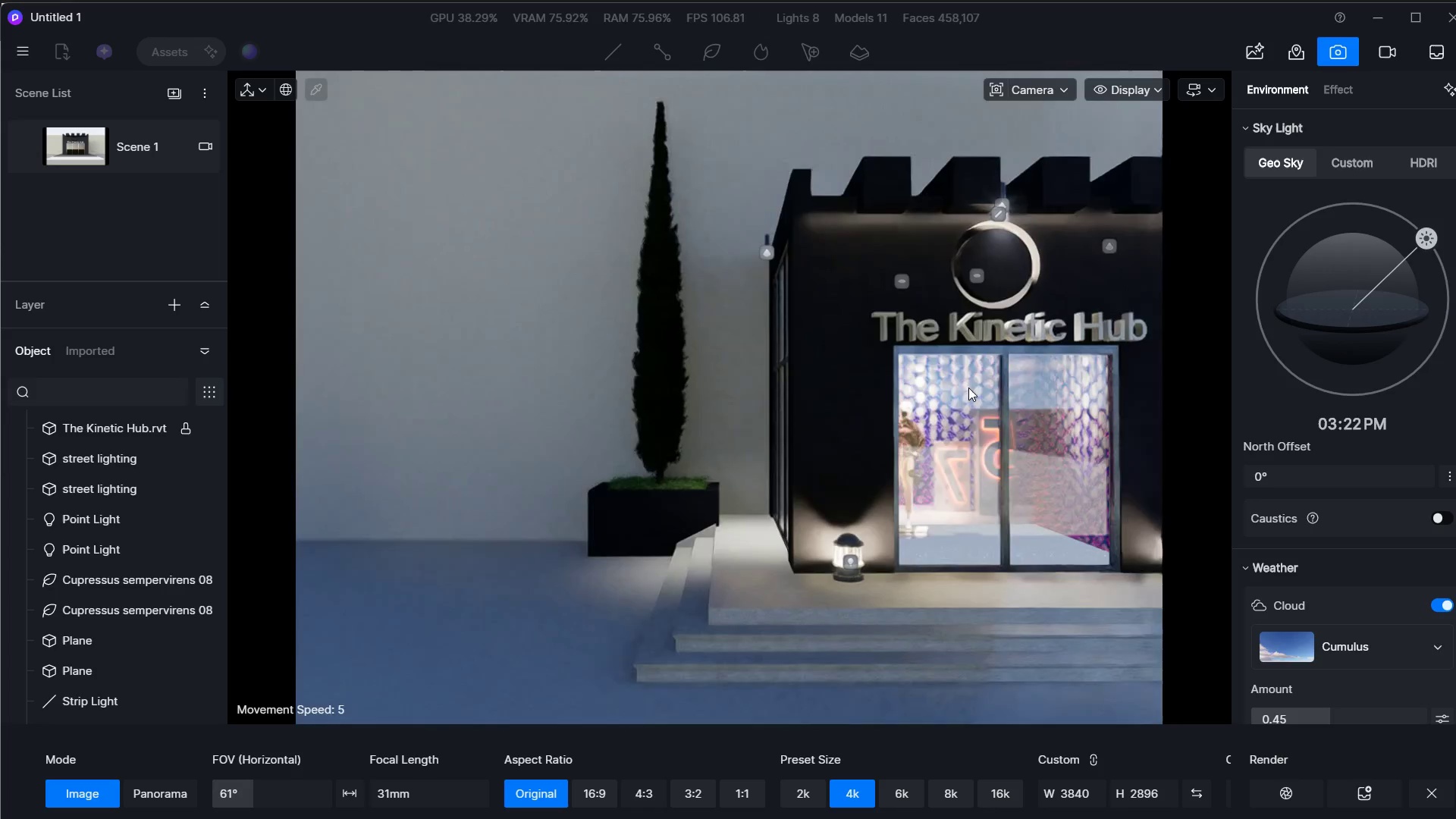 
hold_key(key=D, duration=0.36)
 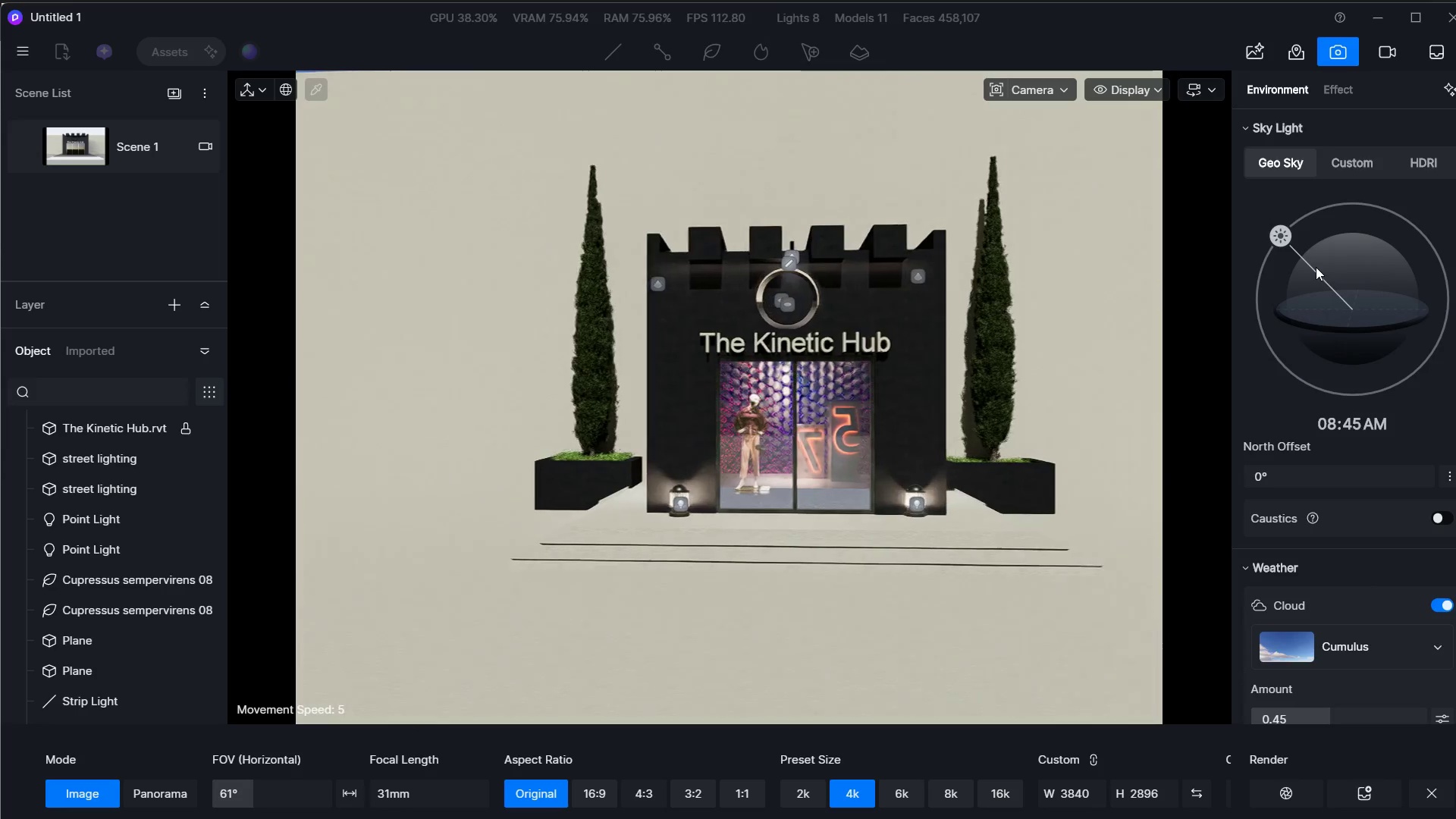 
type(da)
 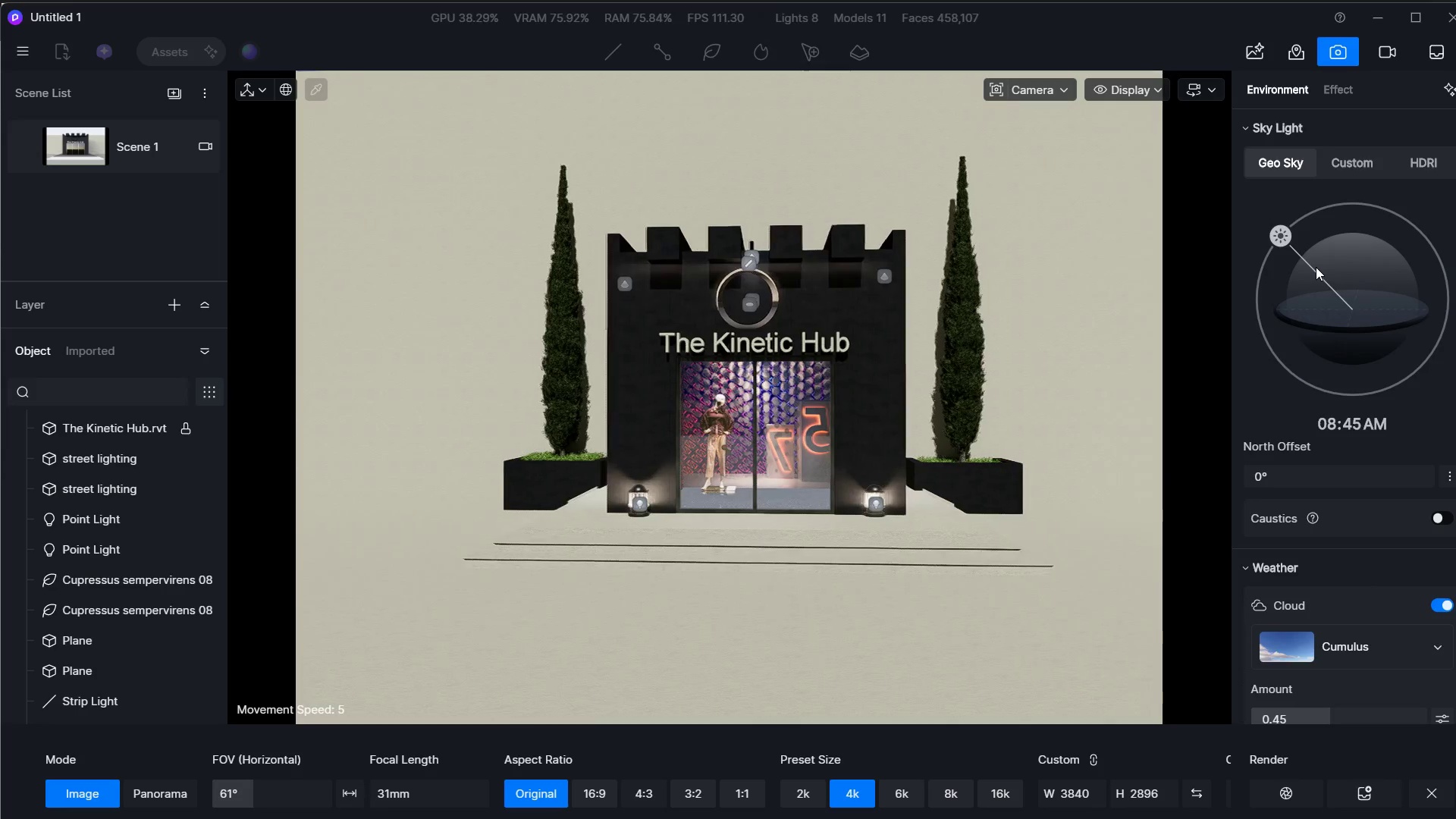 
hold_key(key=W, duration=0.52)
 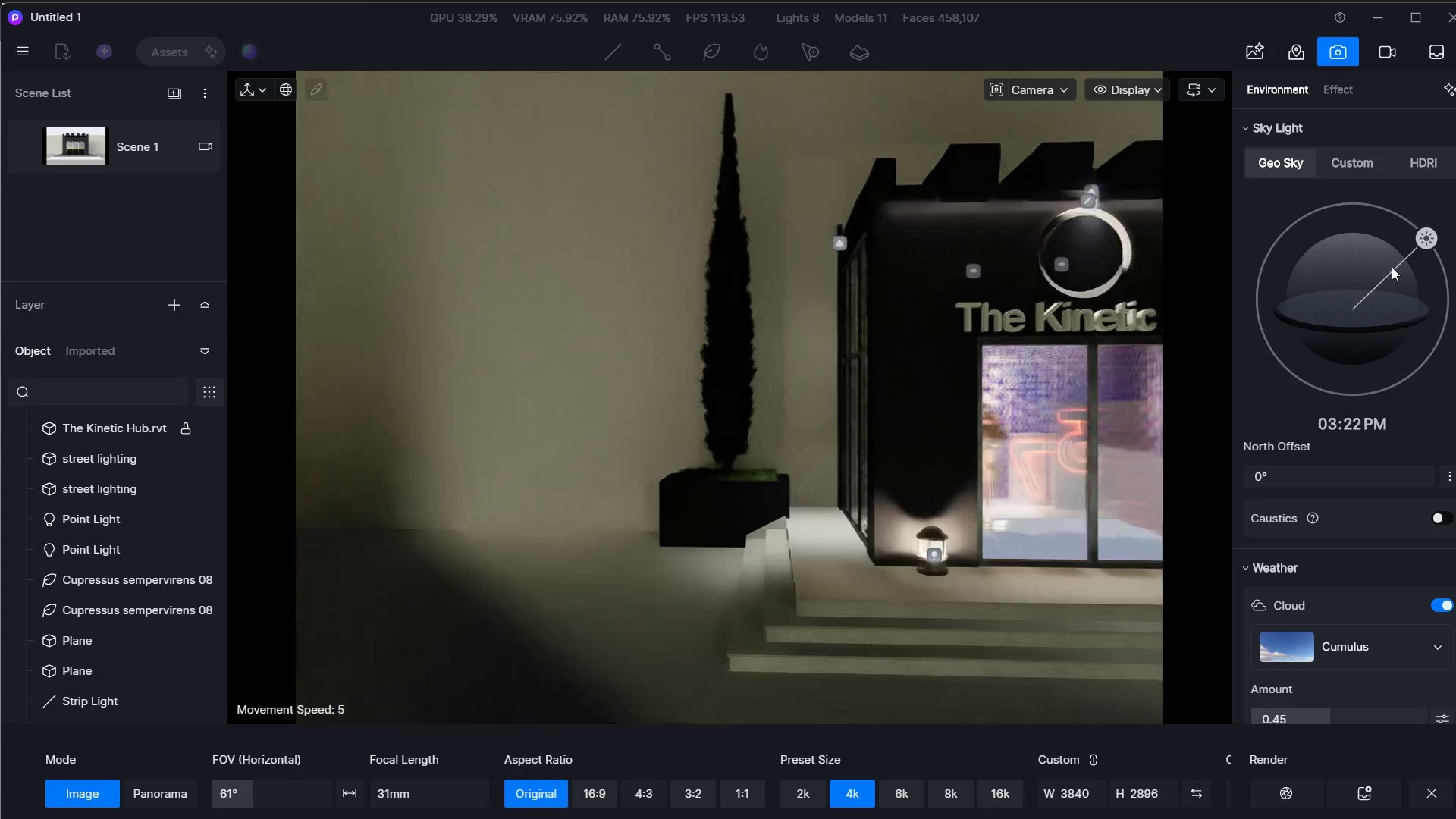 
hold_key(key=ShiftLeft, duration=0.78)
 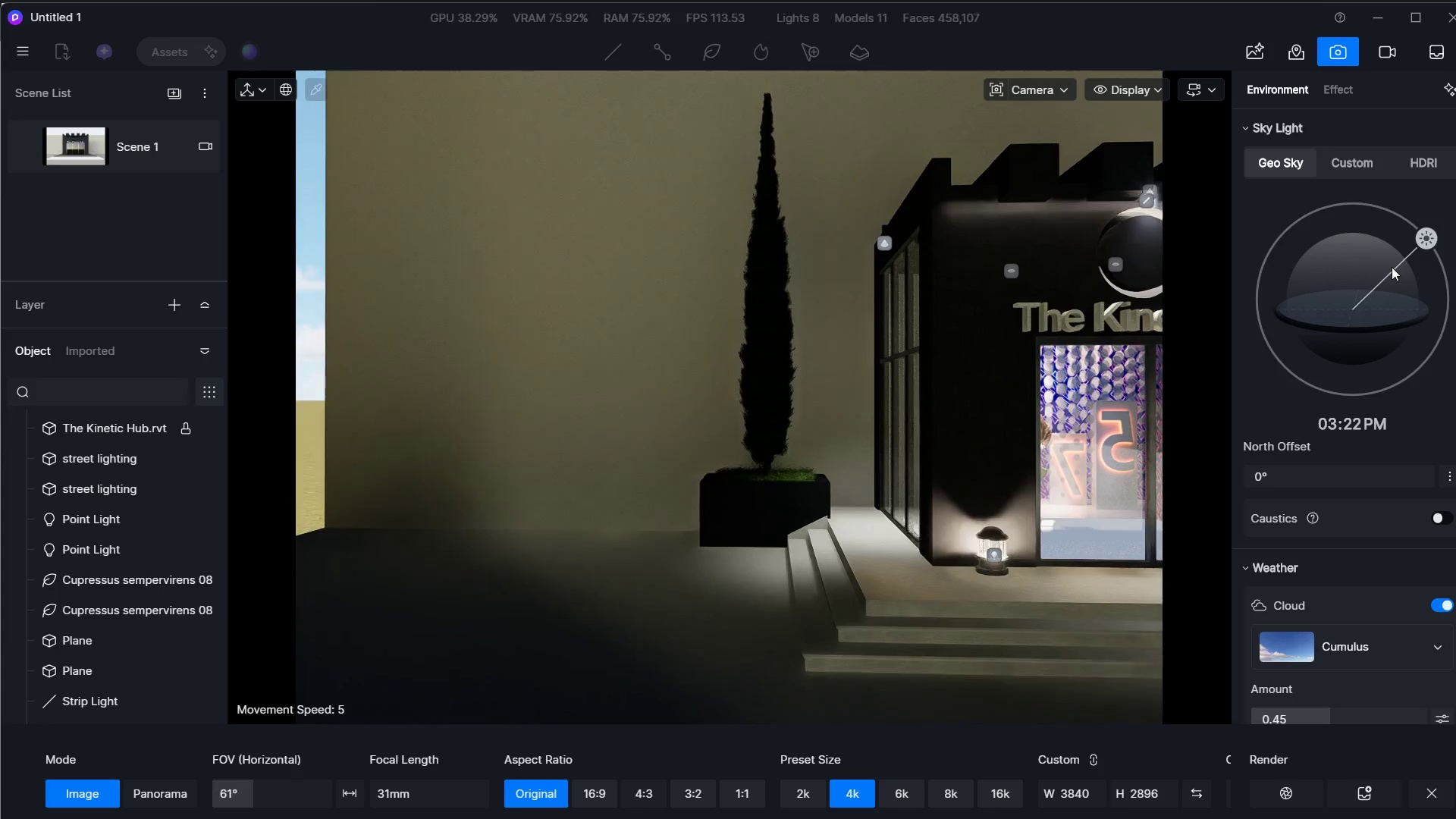 
hold_key(key=A, duration=0.33)
 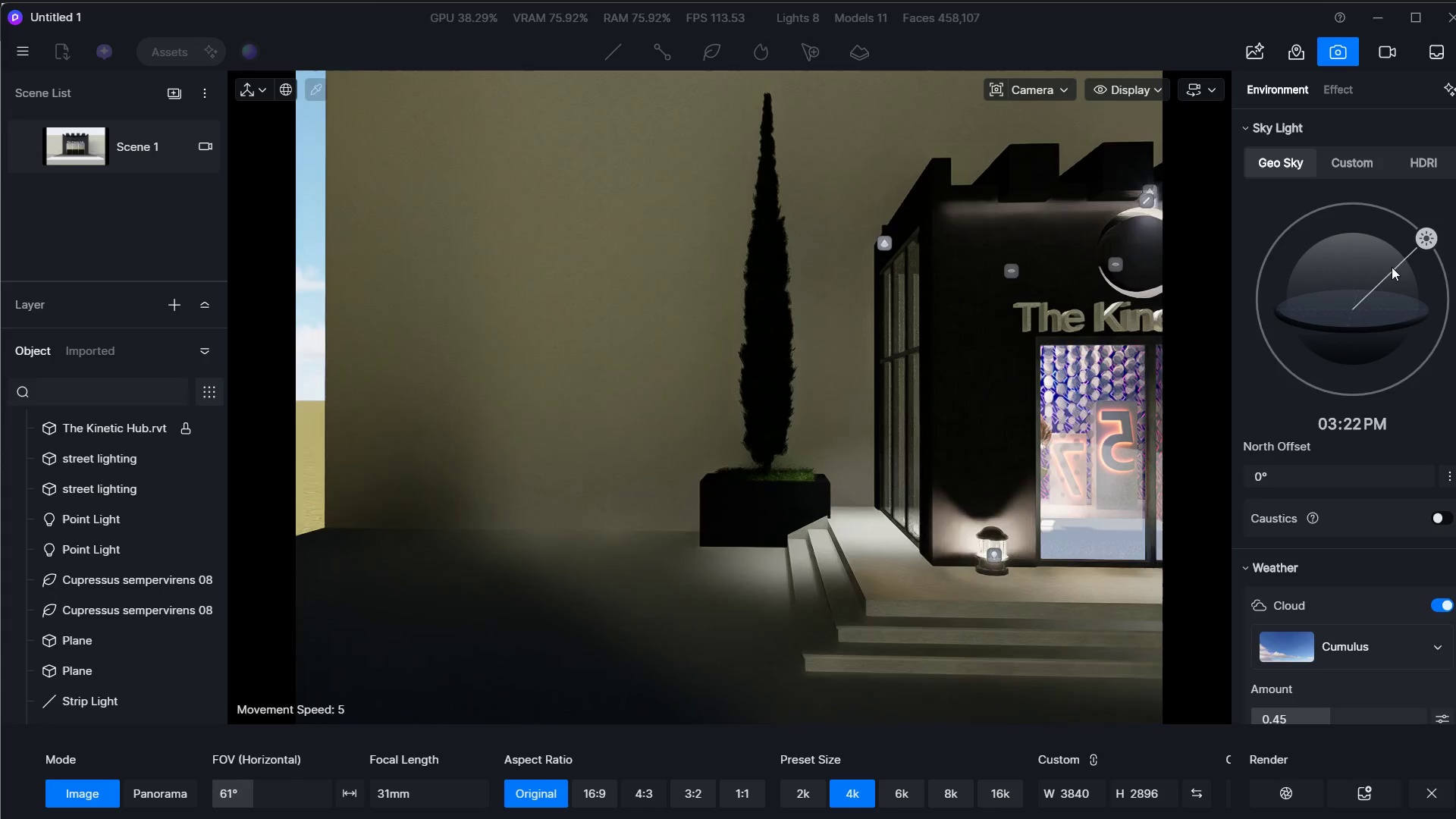 
hold_key(key=D, duration=0.52)
 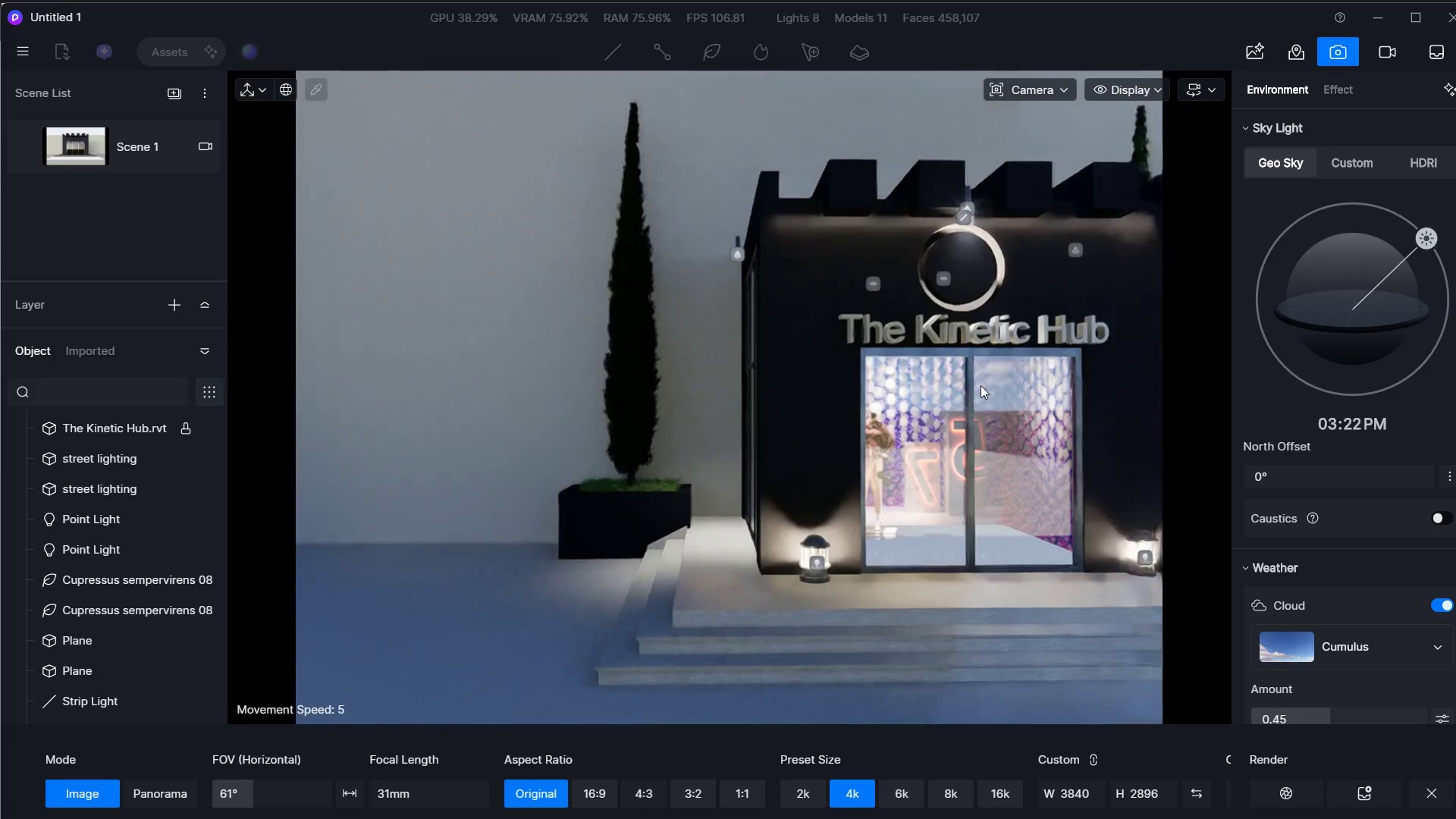 
type(sds)
 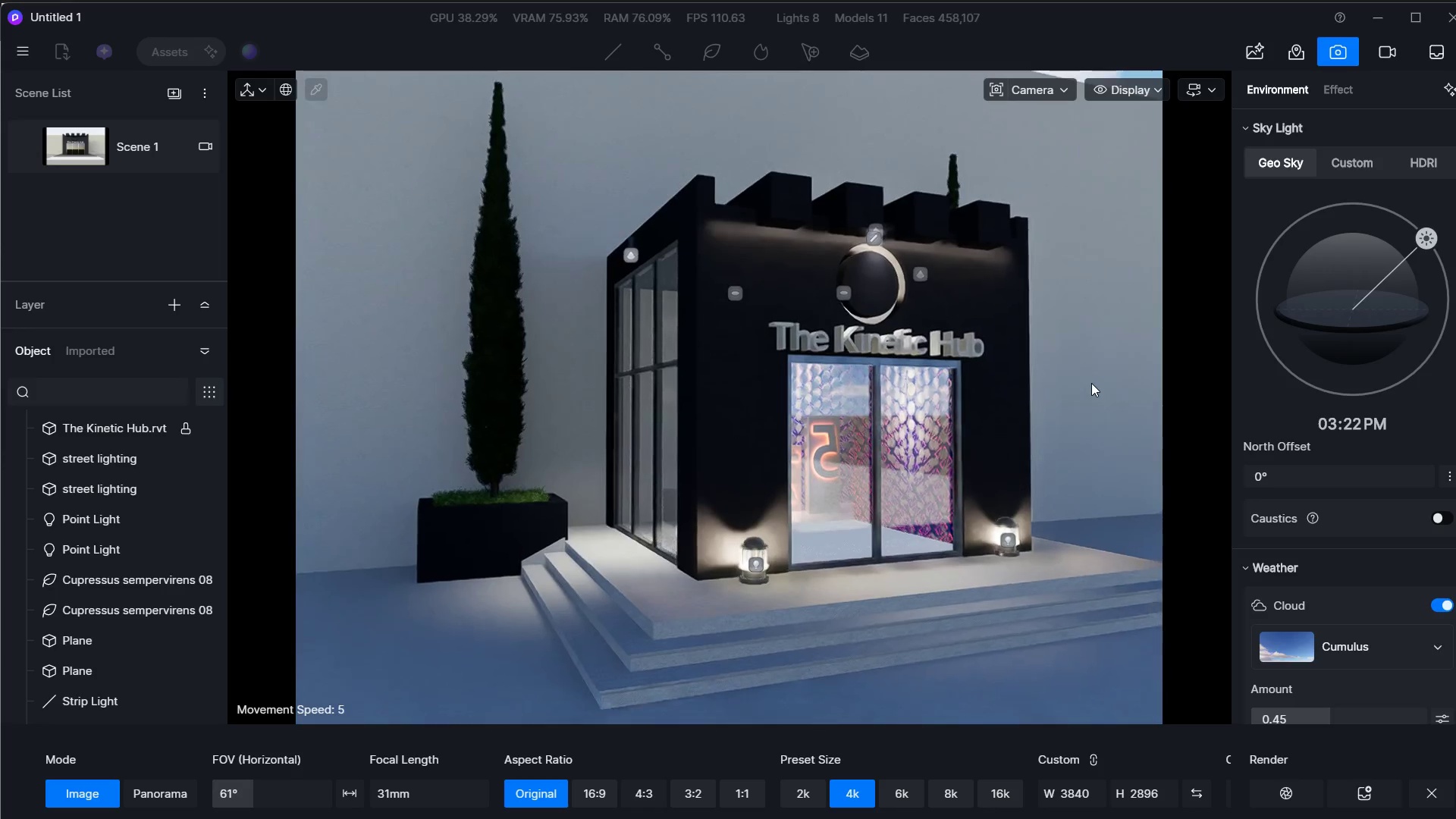 
hold_key(key=A, duration=1.08)
 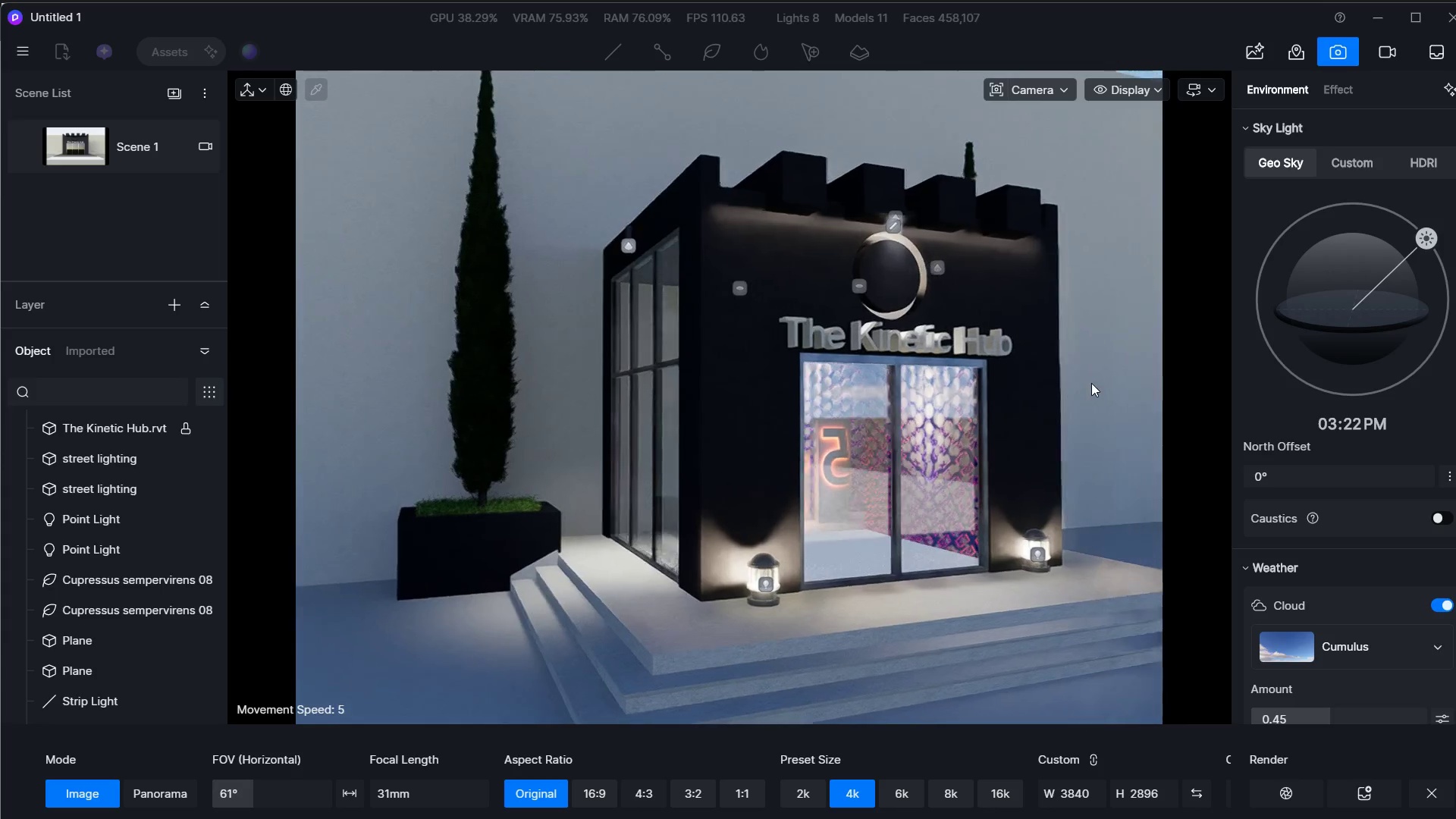 
hold_key(key=W, duration=0.33)
 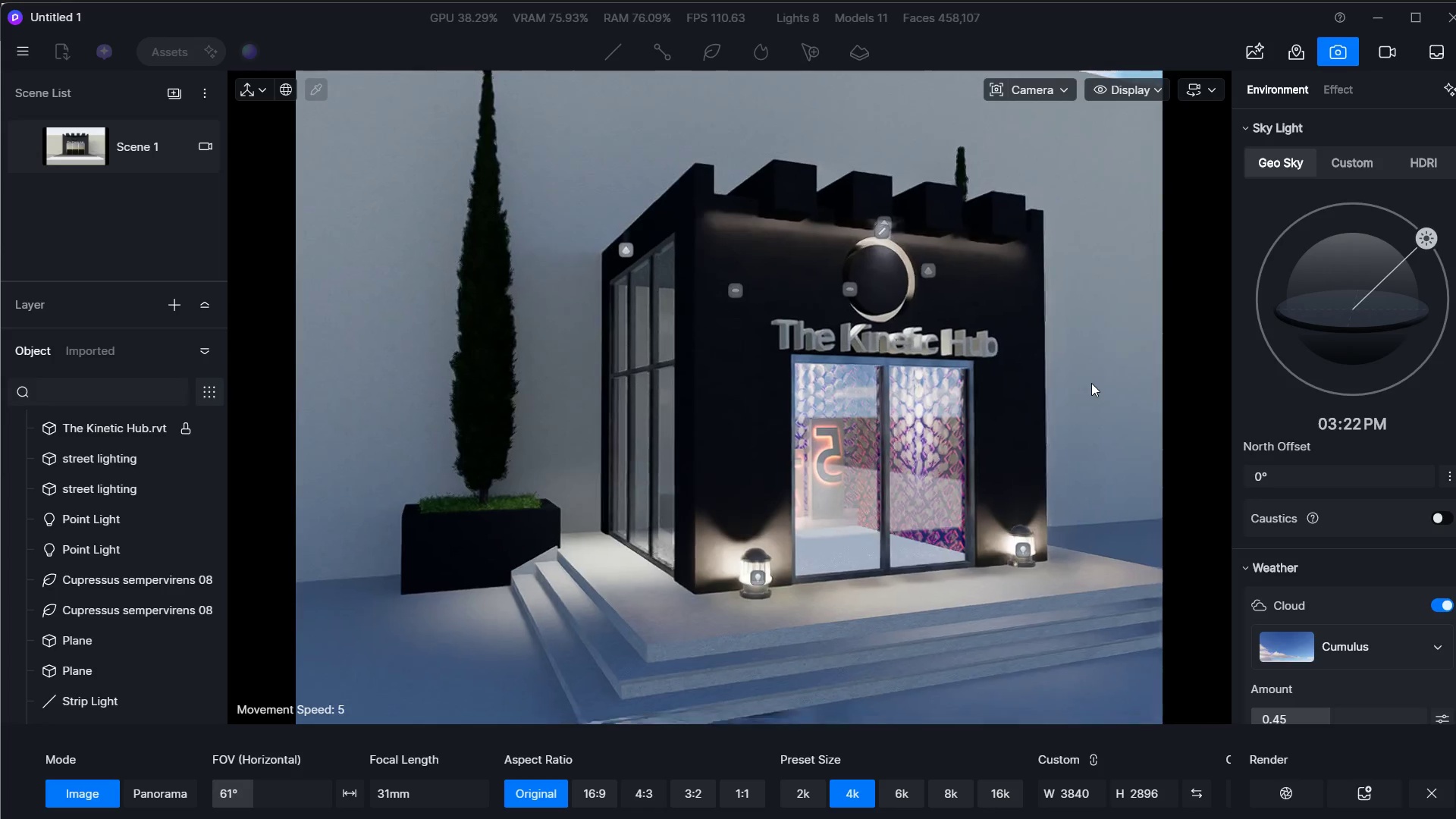 
hold_key(key=E, duration=0.33)
 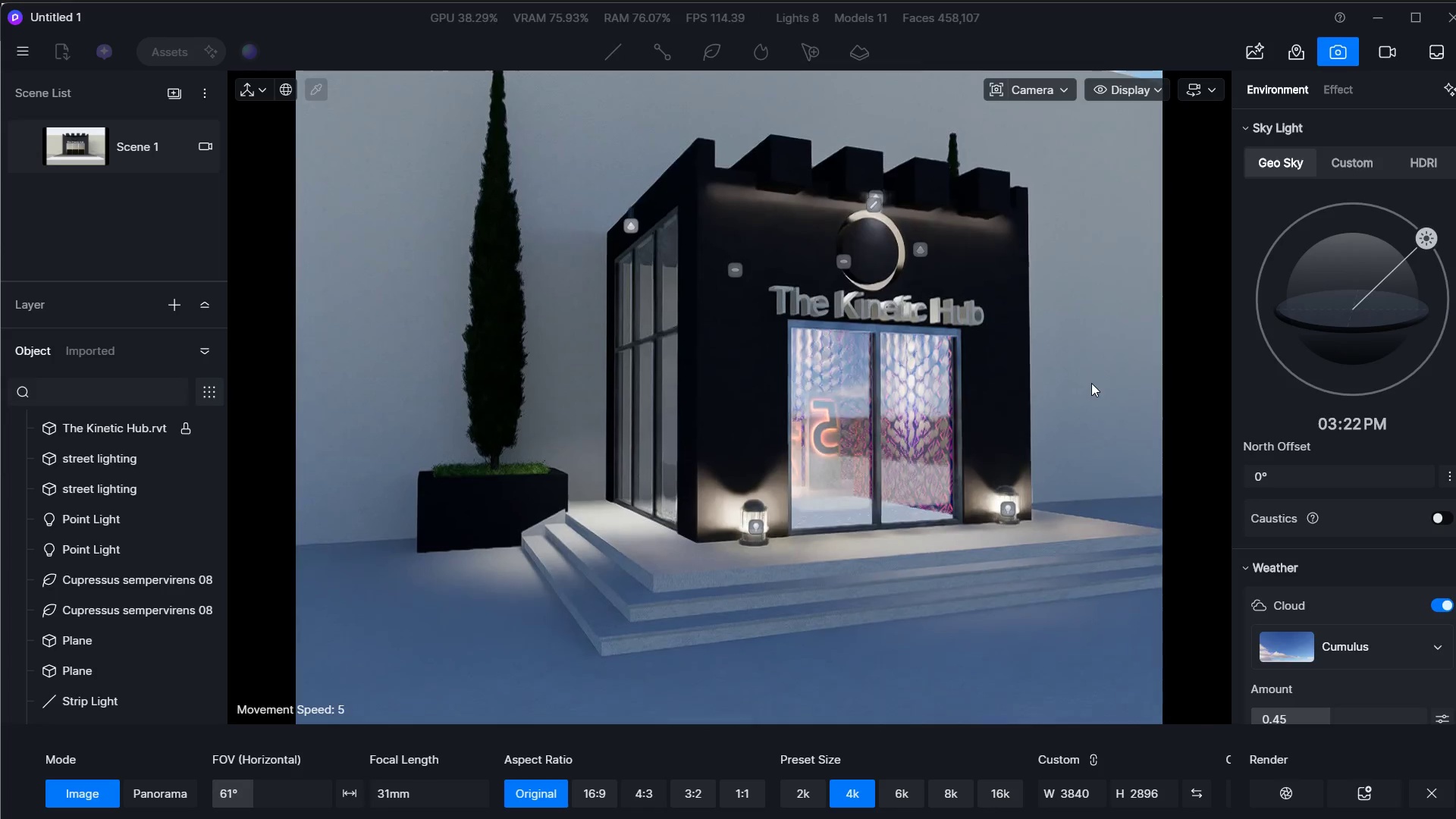 
right_click([934, 394])
 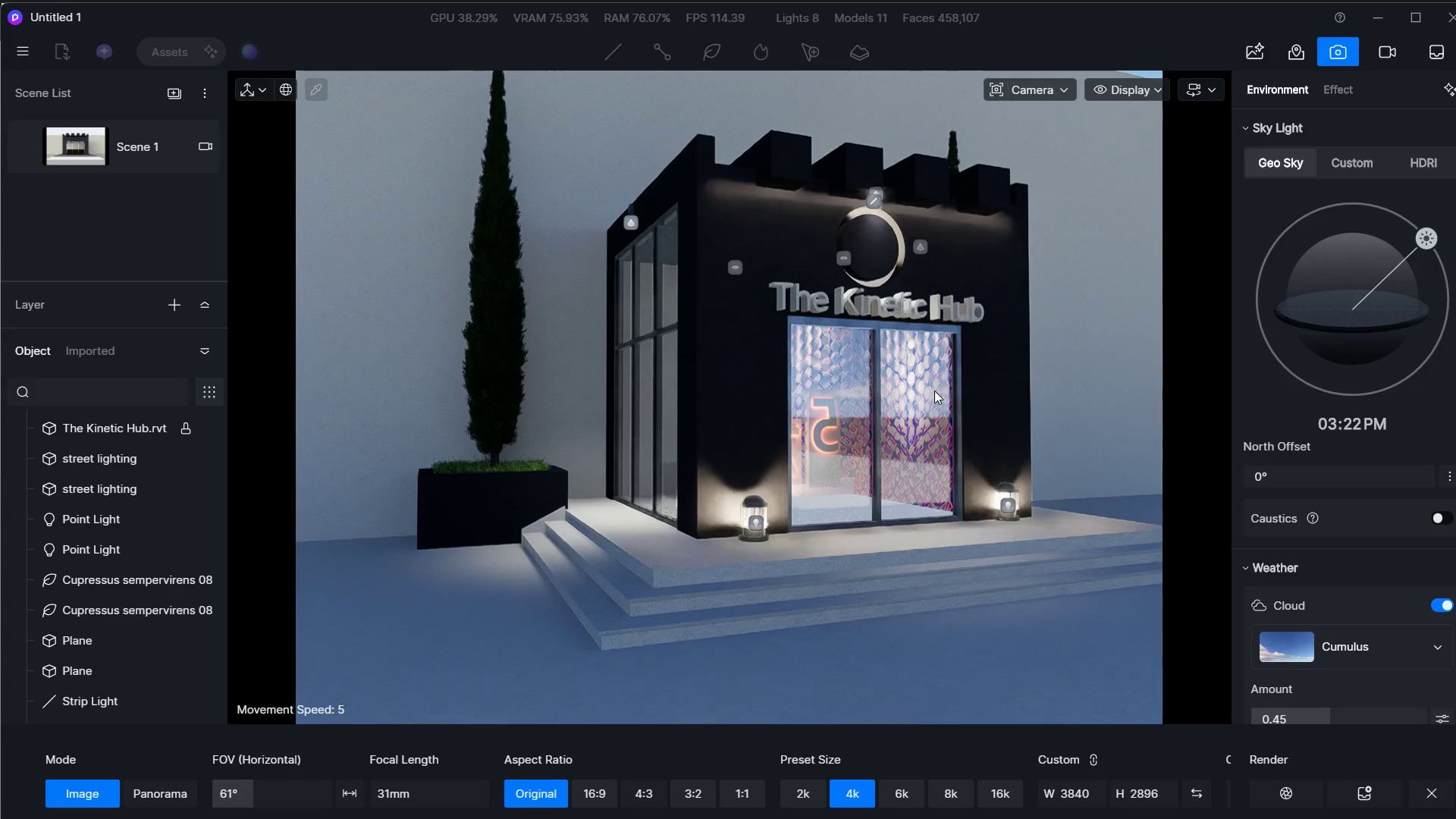 
type(eew)
 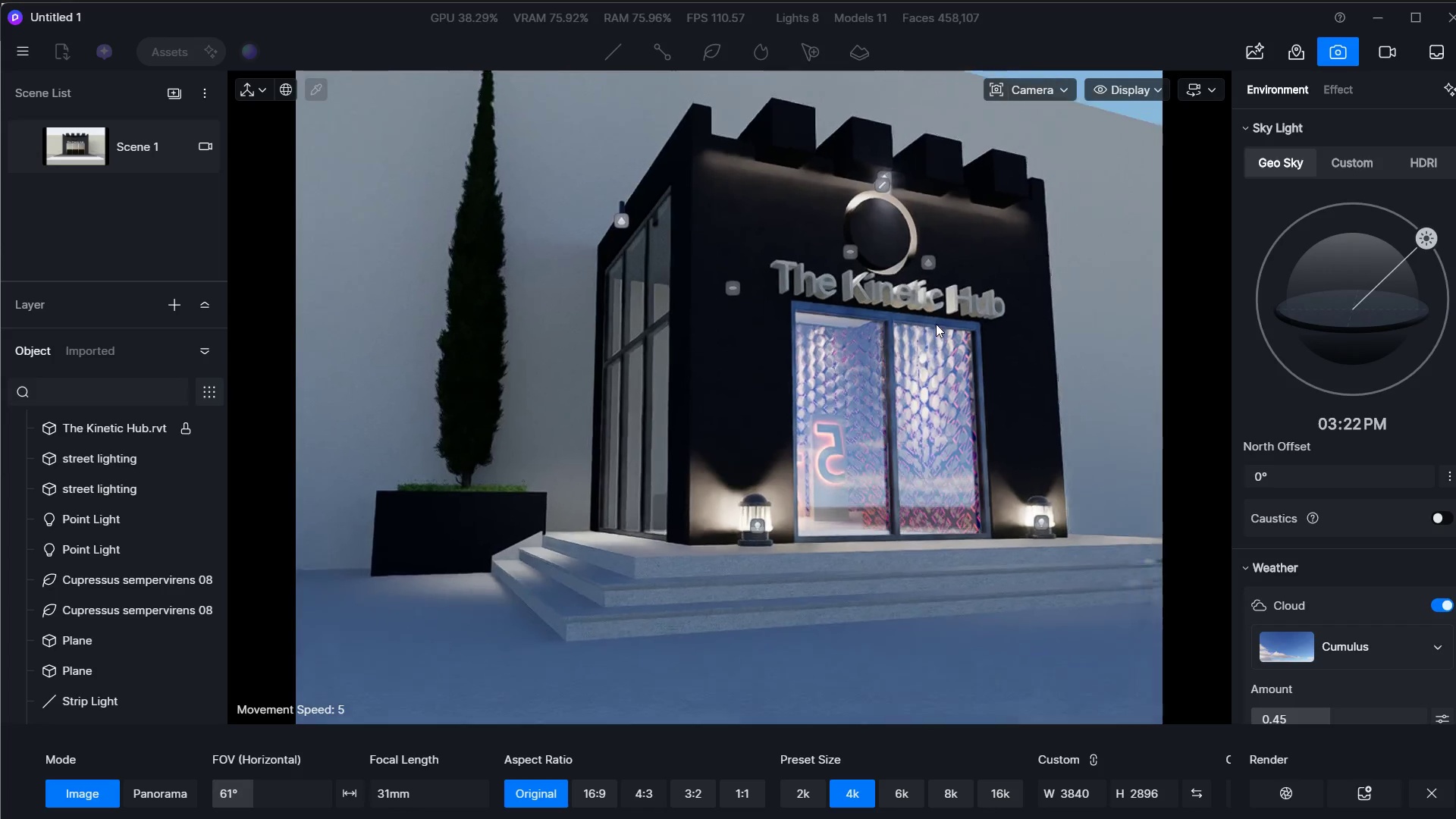 
type(sesw)
 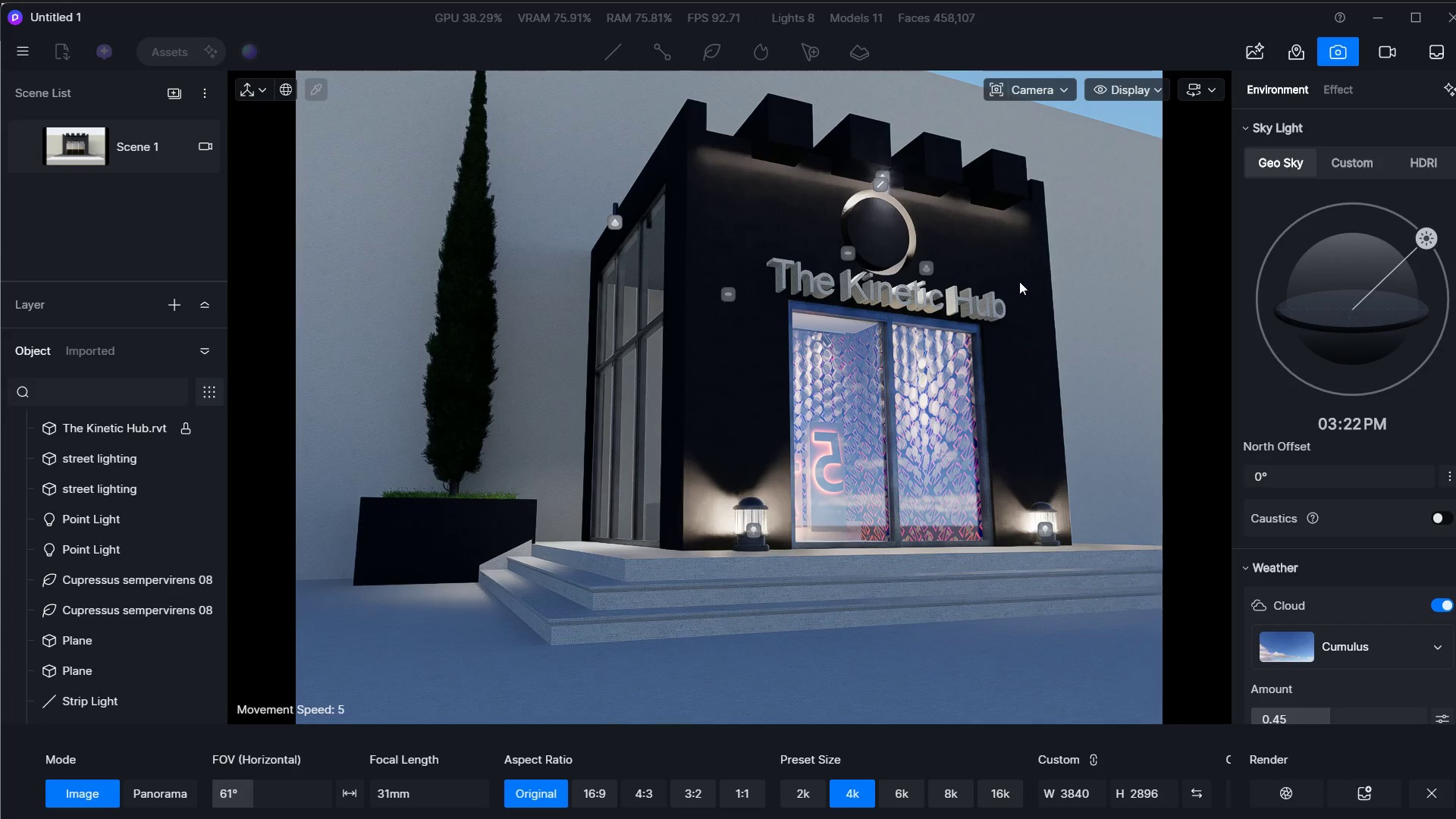 
left_click([613, 224])
 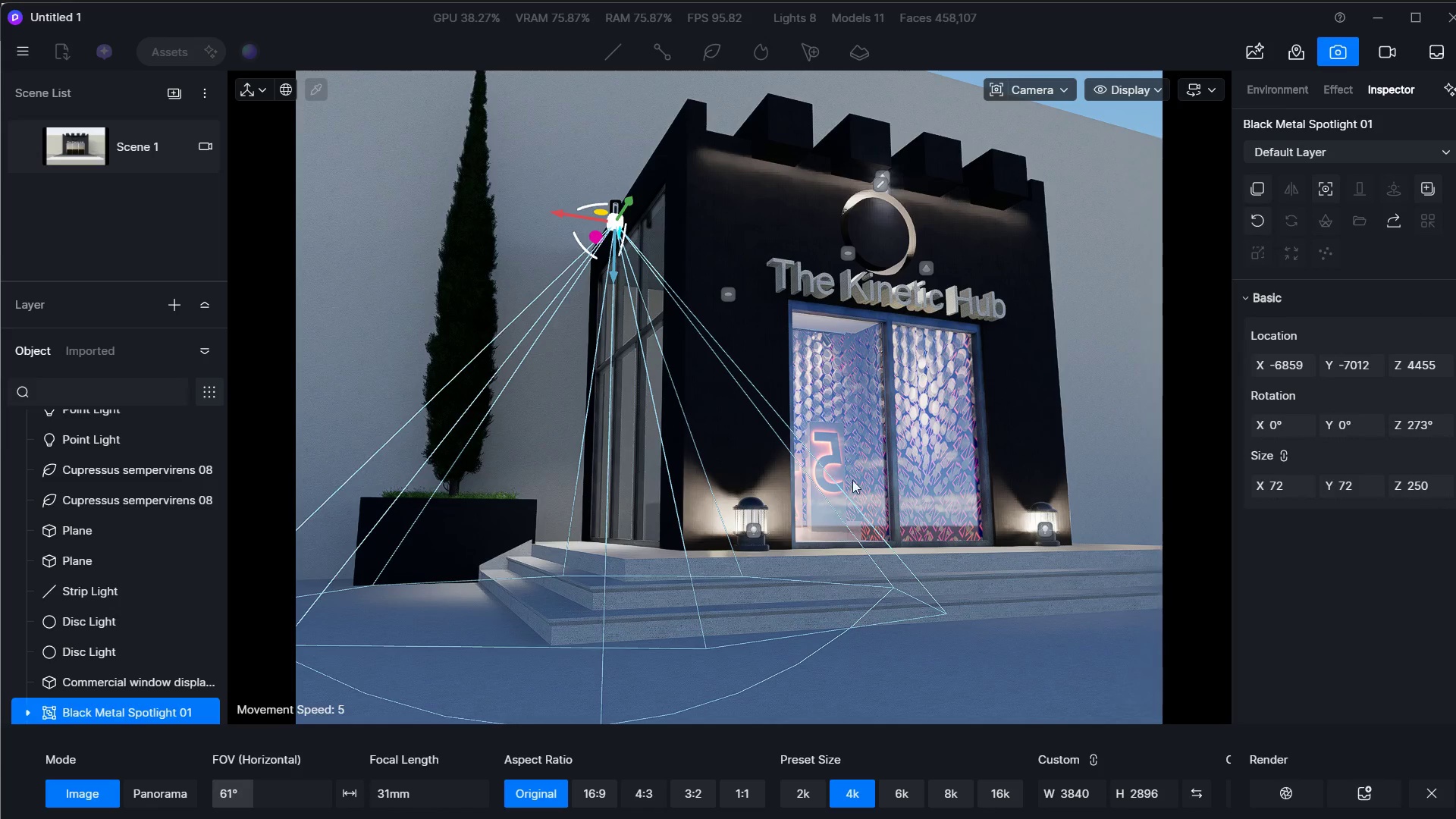 
left_click([752, 532])
 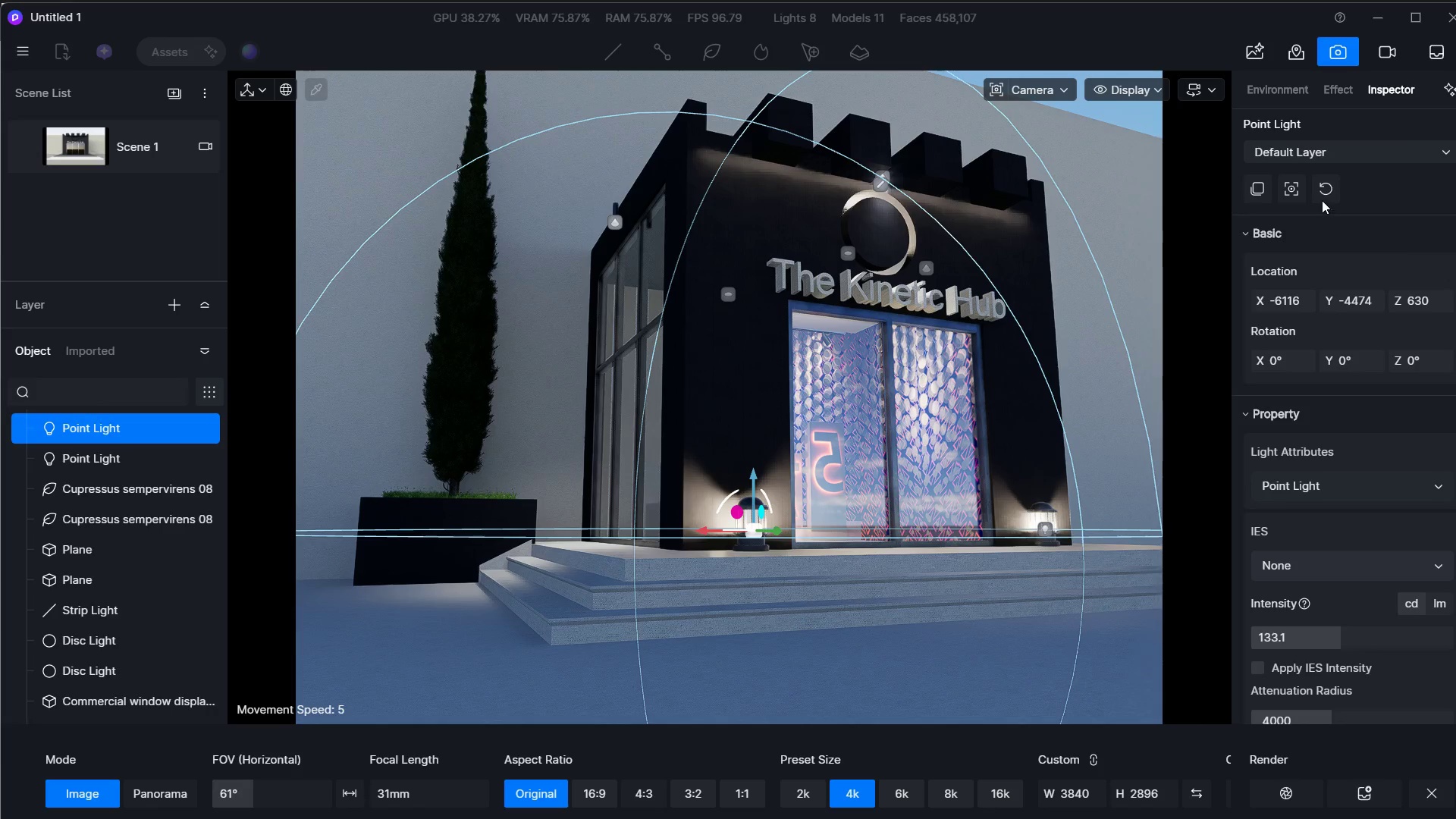 
left_click([1265, 187])
 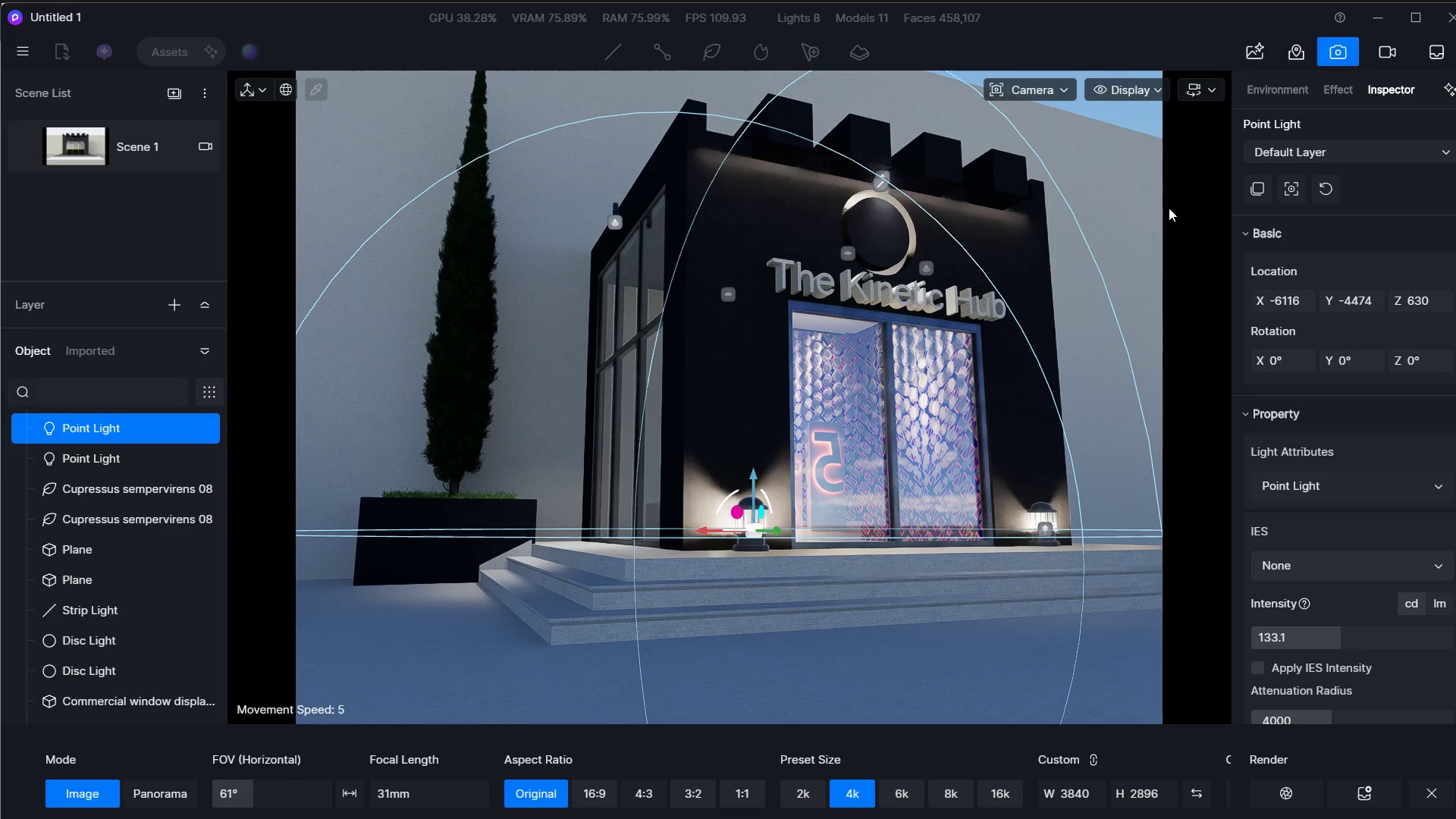 
left_click([1266, 181])
 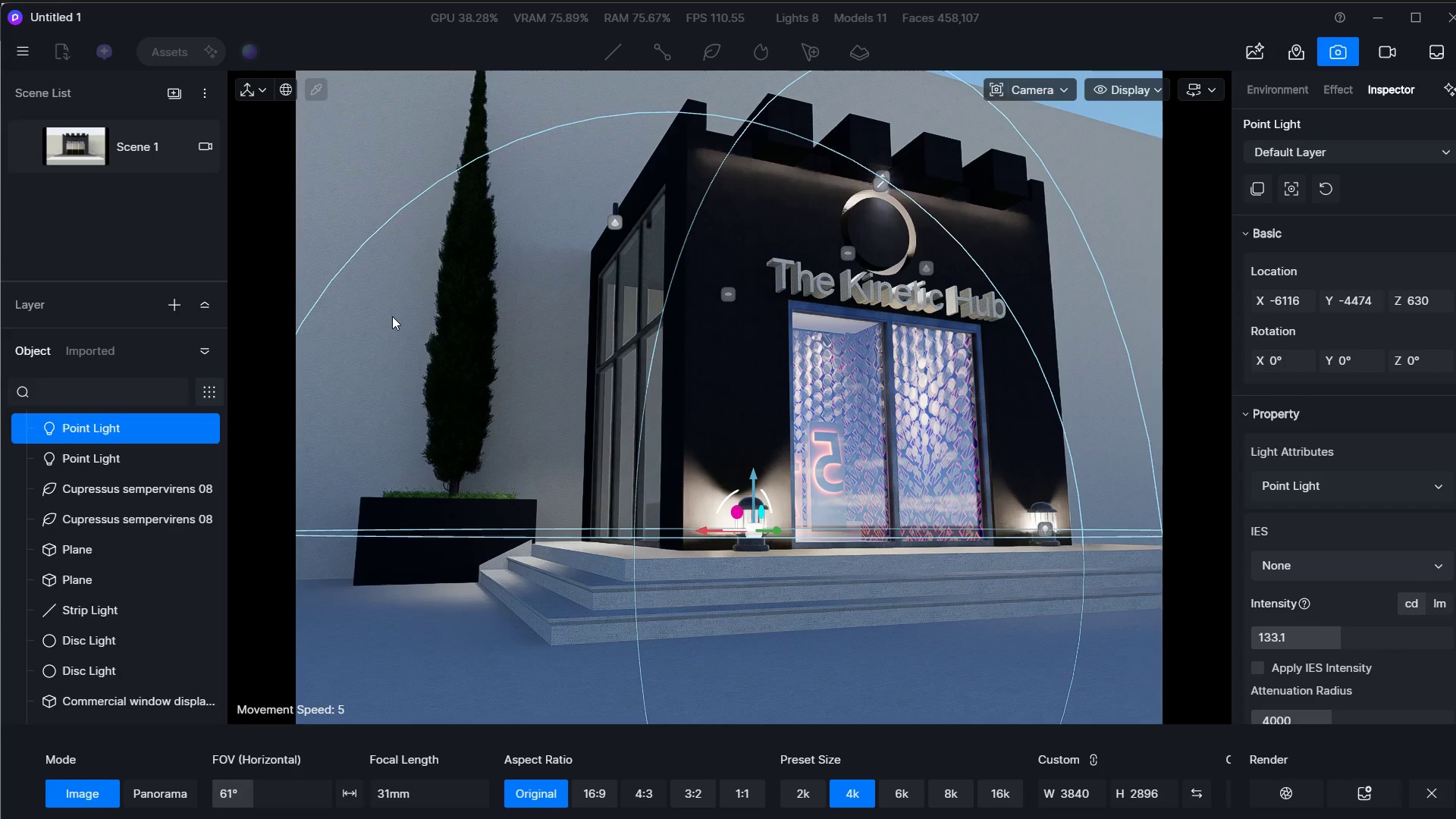 
left_click([382, 286])
 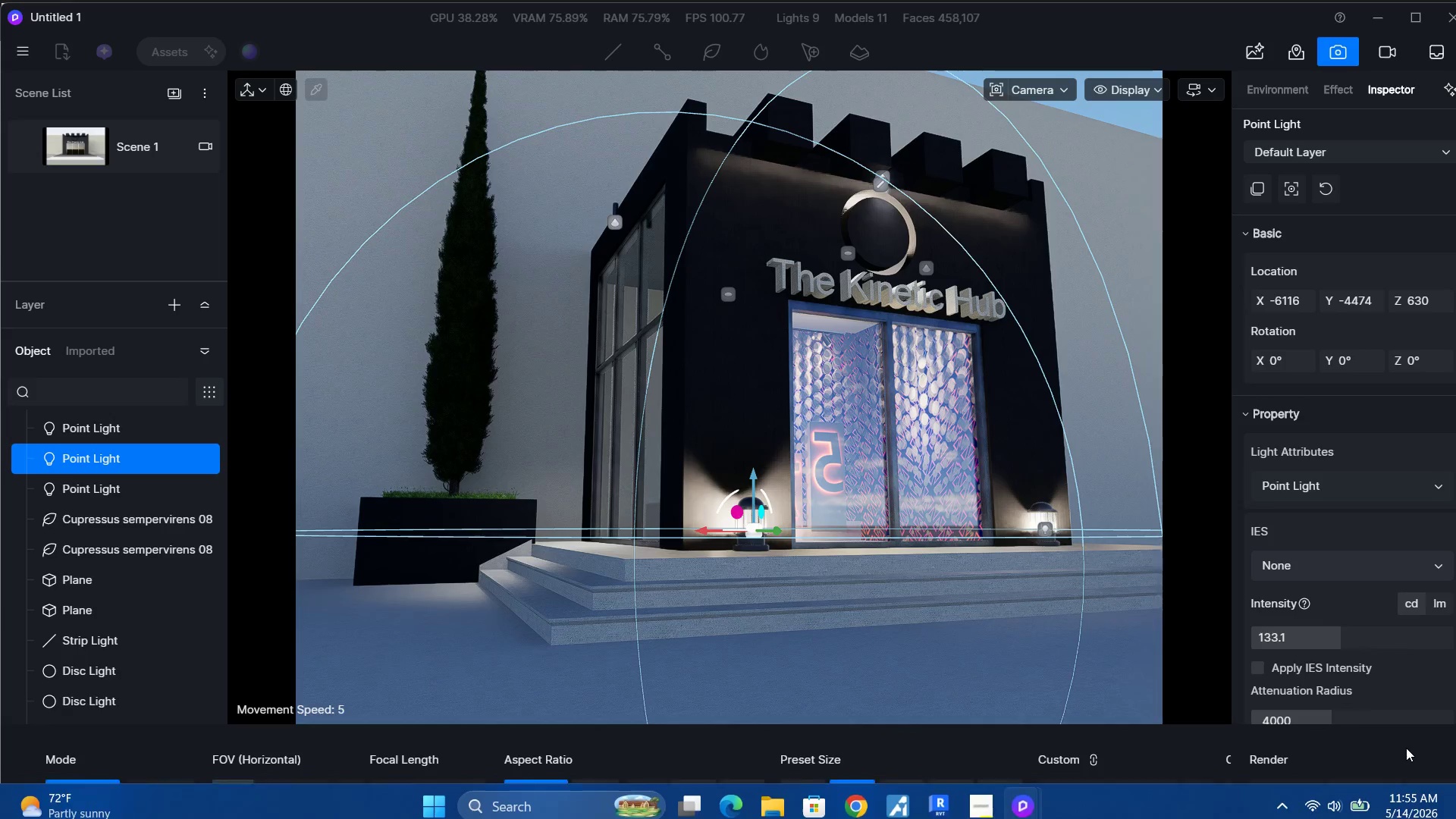 
left_click([1417, 783])
 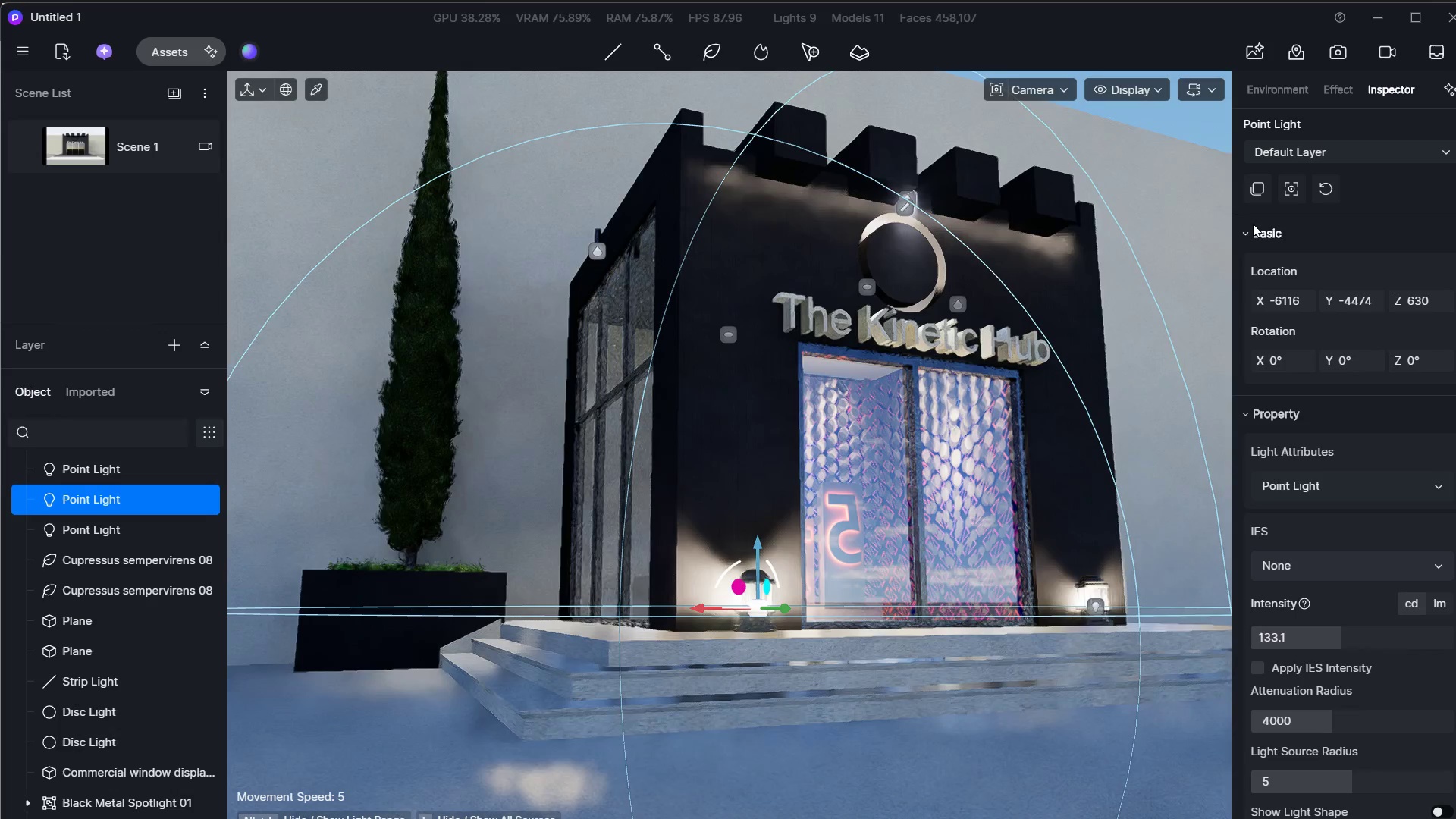 
left_click([1251, 196])
 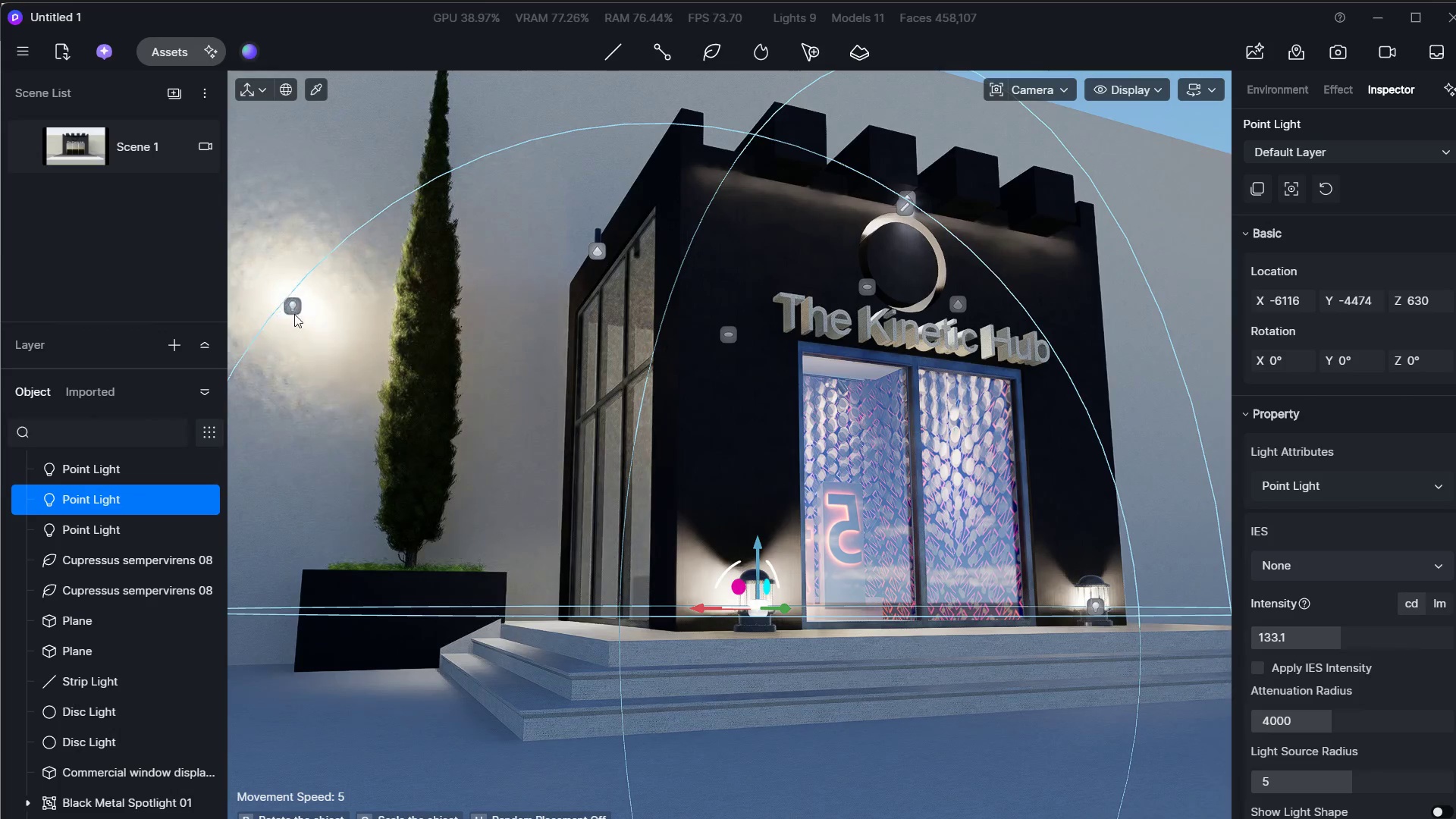 
left_click([287, 358])
 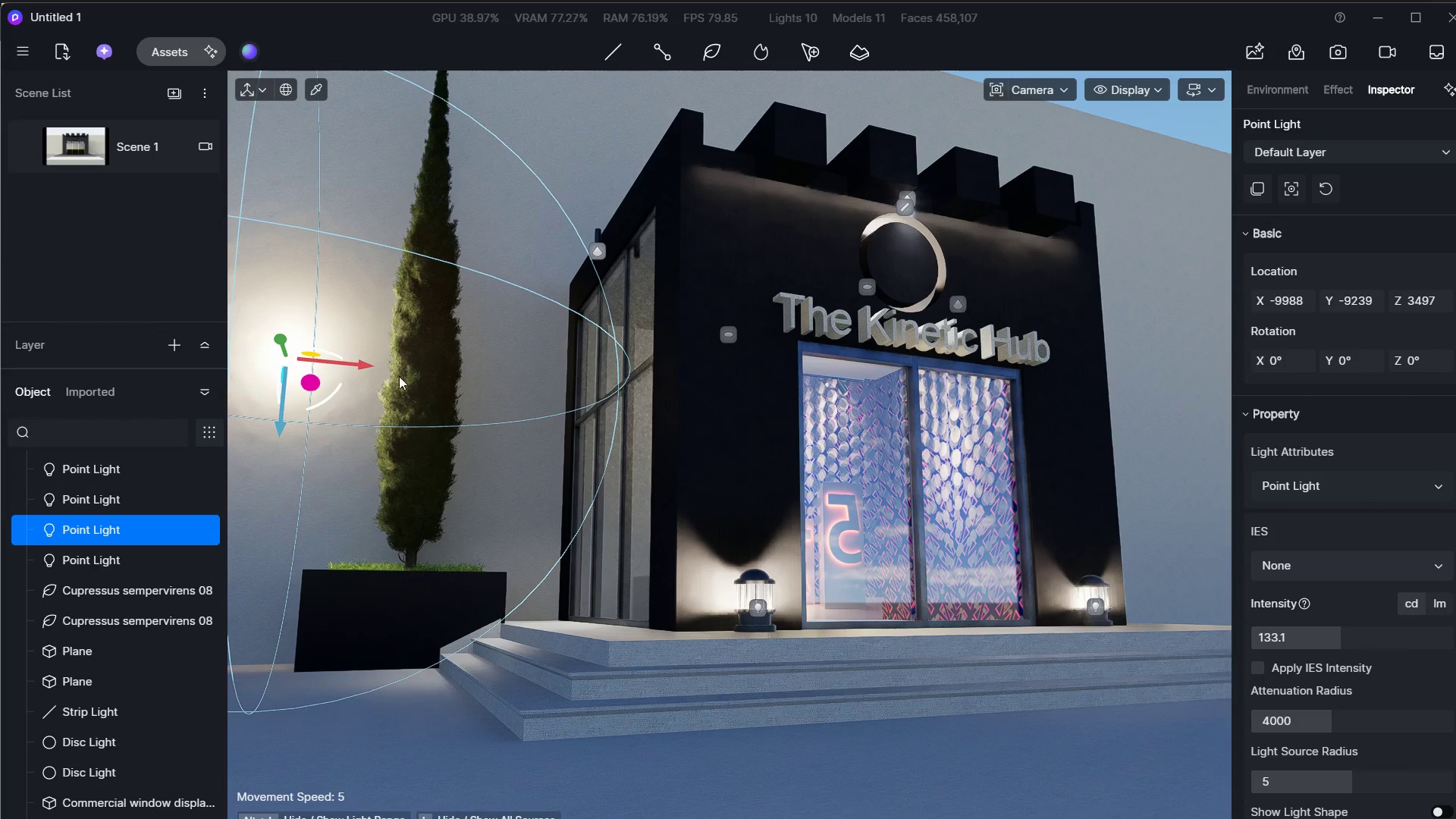 
left_click_drag(start_coordinate=[344, 369], to_coordinate=[379, 369])
 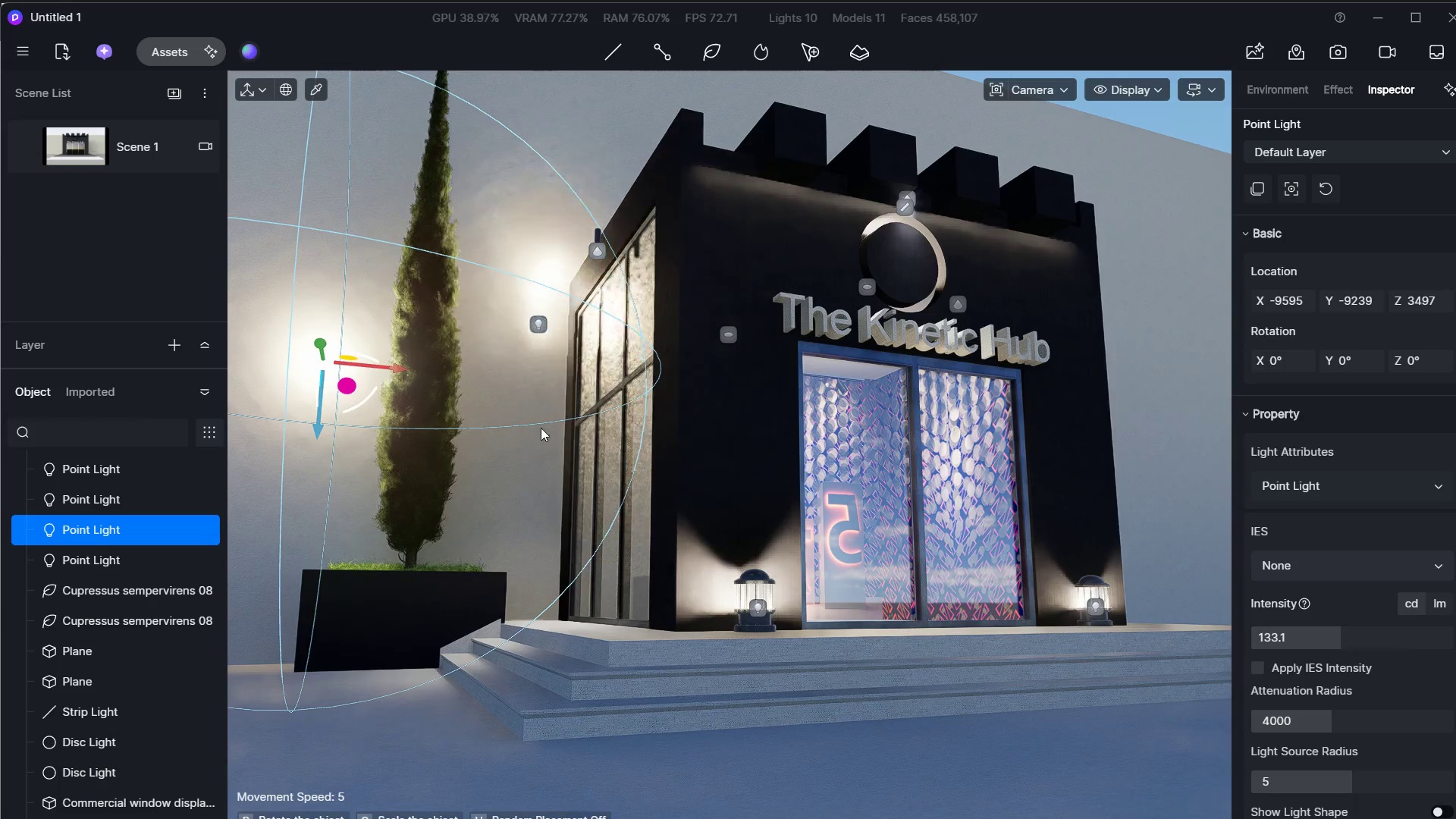 
wait(6.23)
 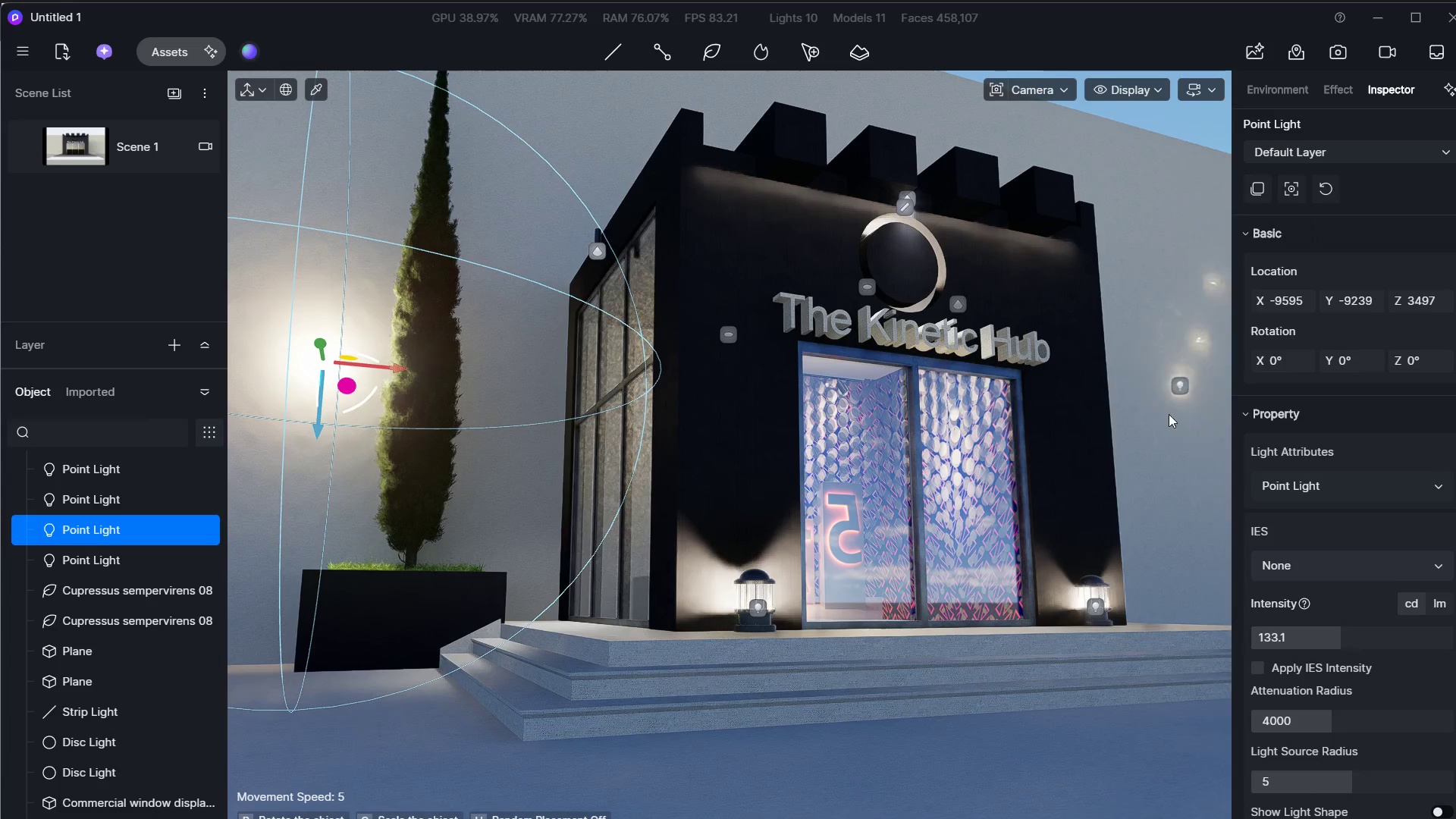 
left_click([534, 617])
 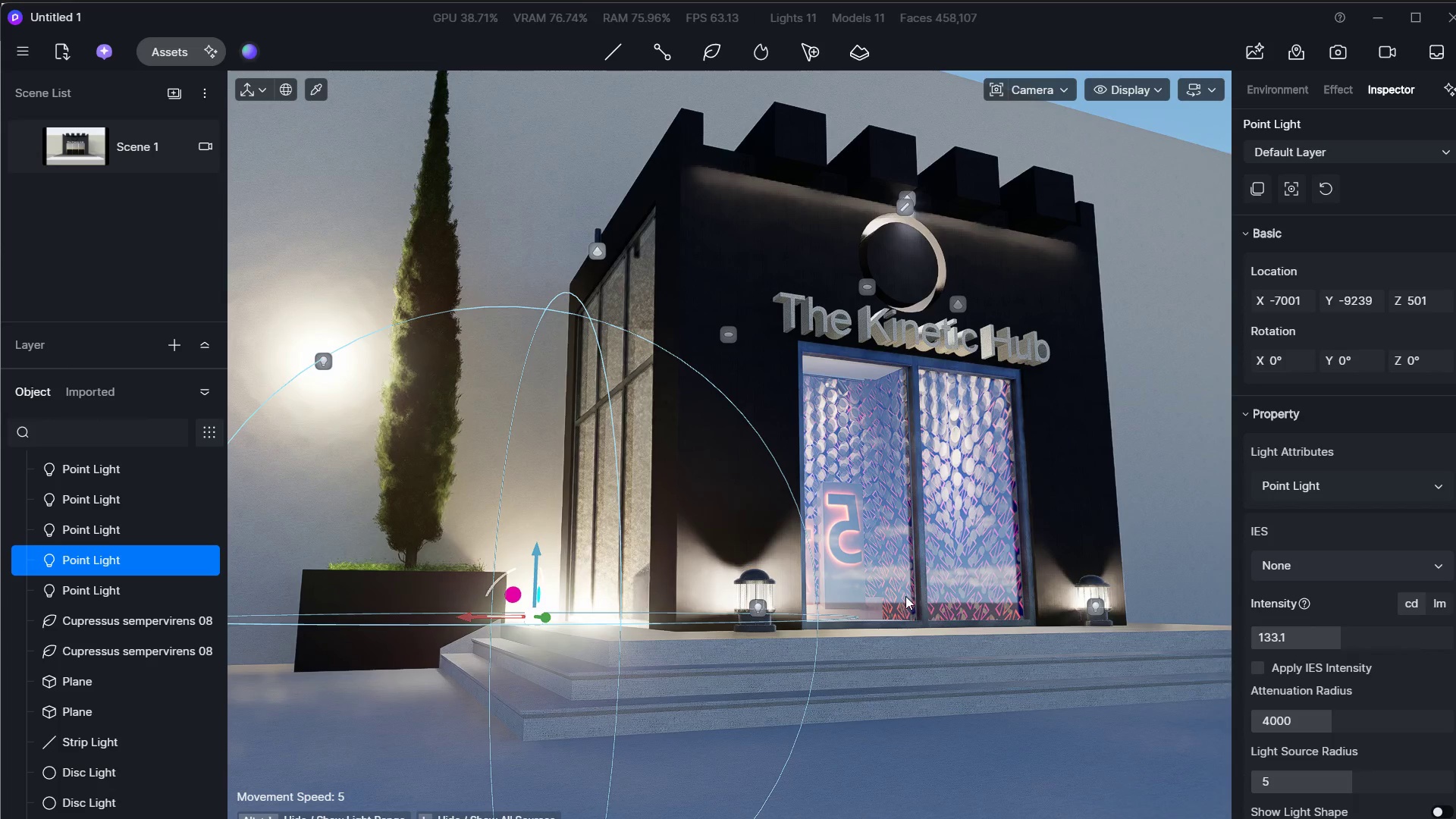 
key(Escape)
 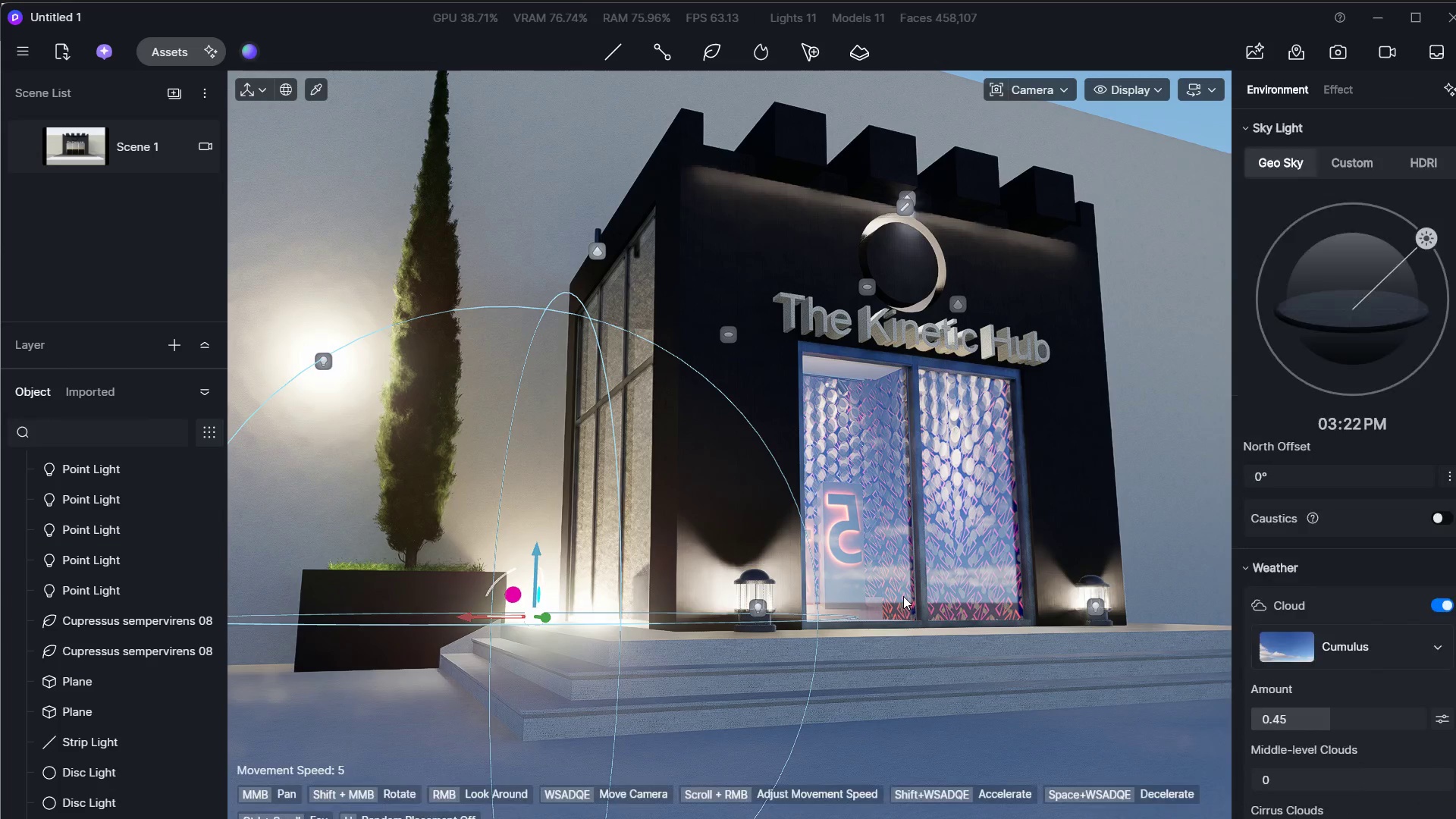 
key(Escape)
 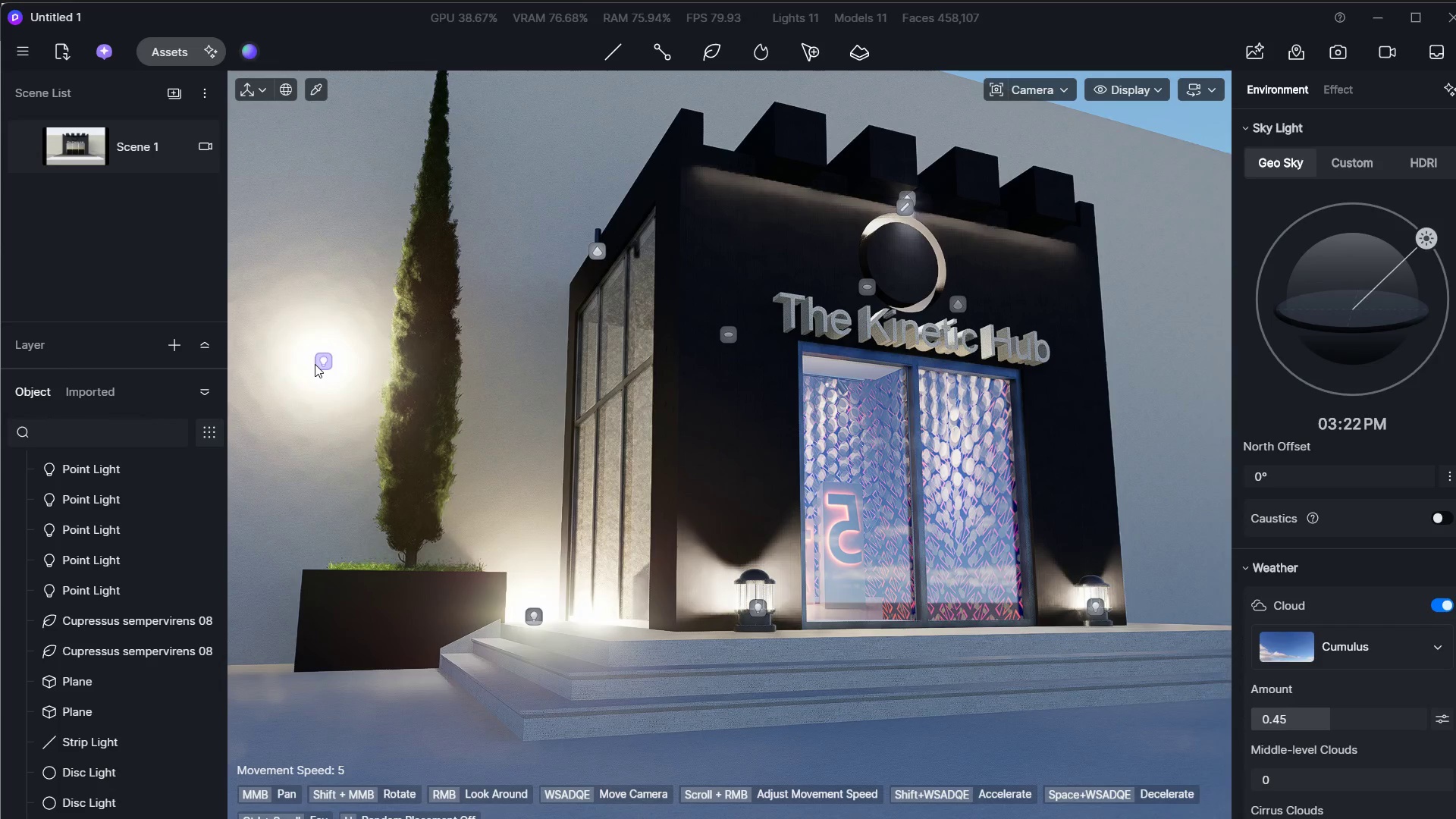 
left_click([761, 623])
 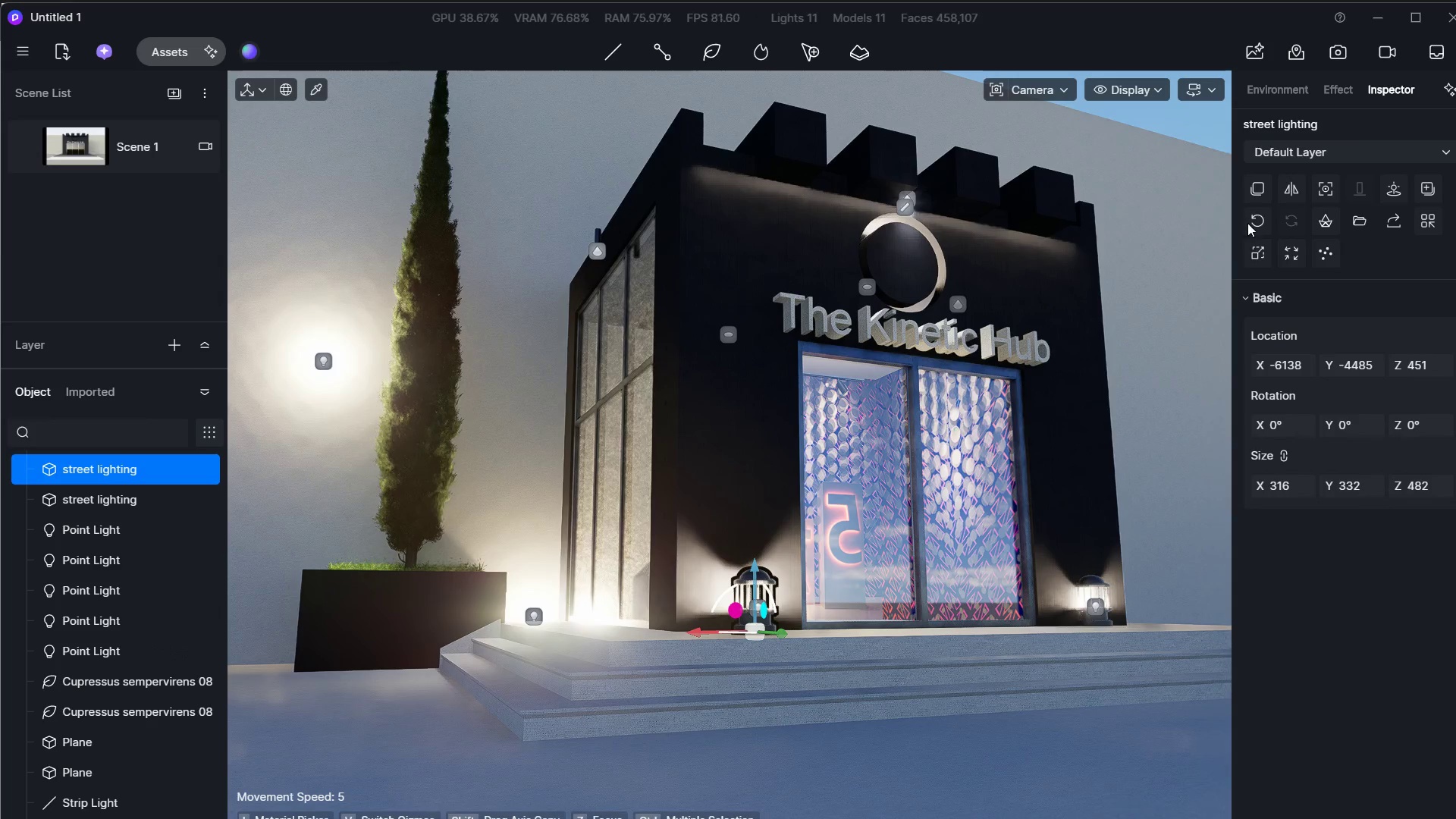 
left_click([1262, 192])
 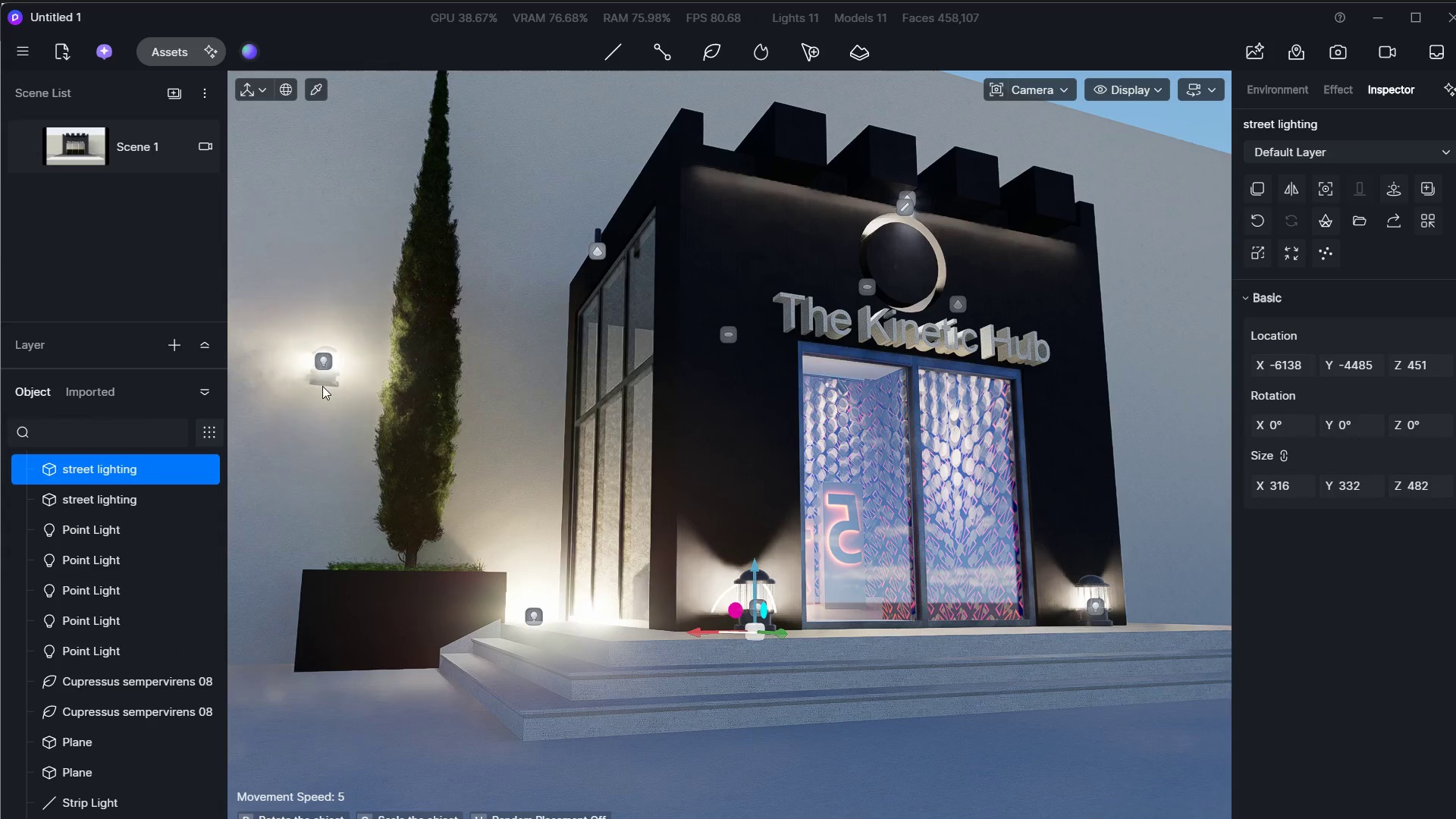 
left_click([319, 386])
 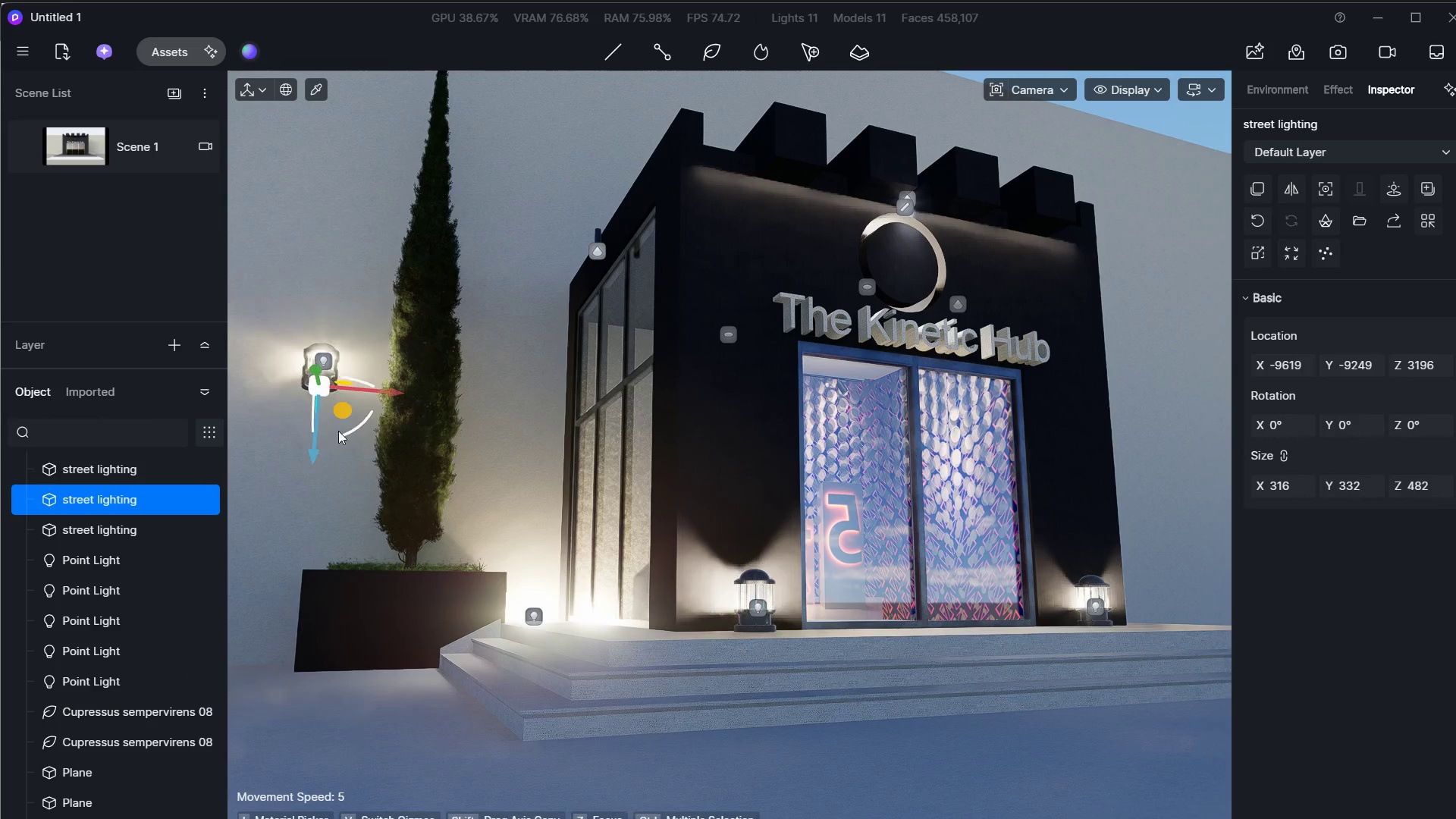 
key(Escape)
 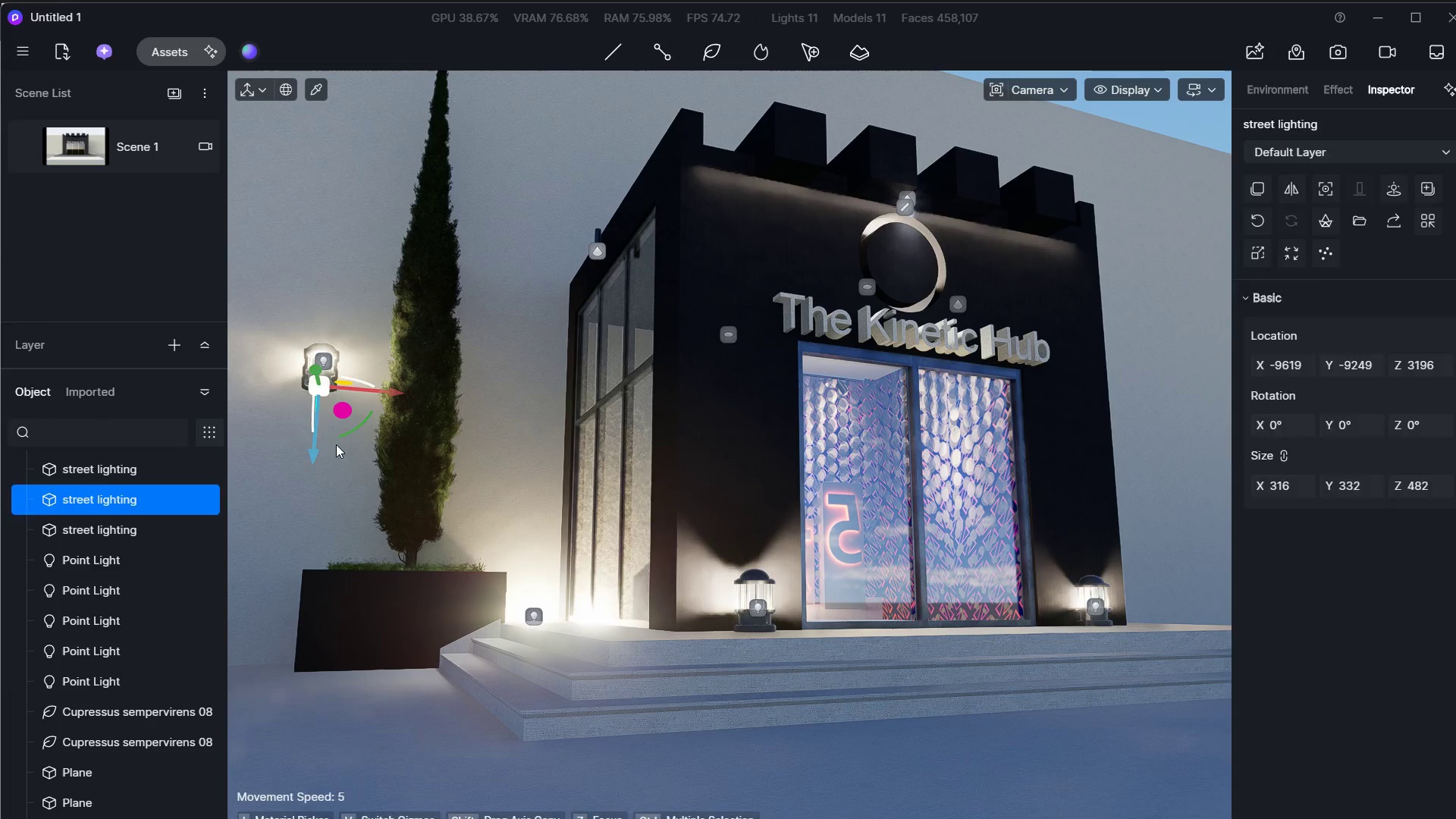 
key(Escape)
 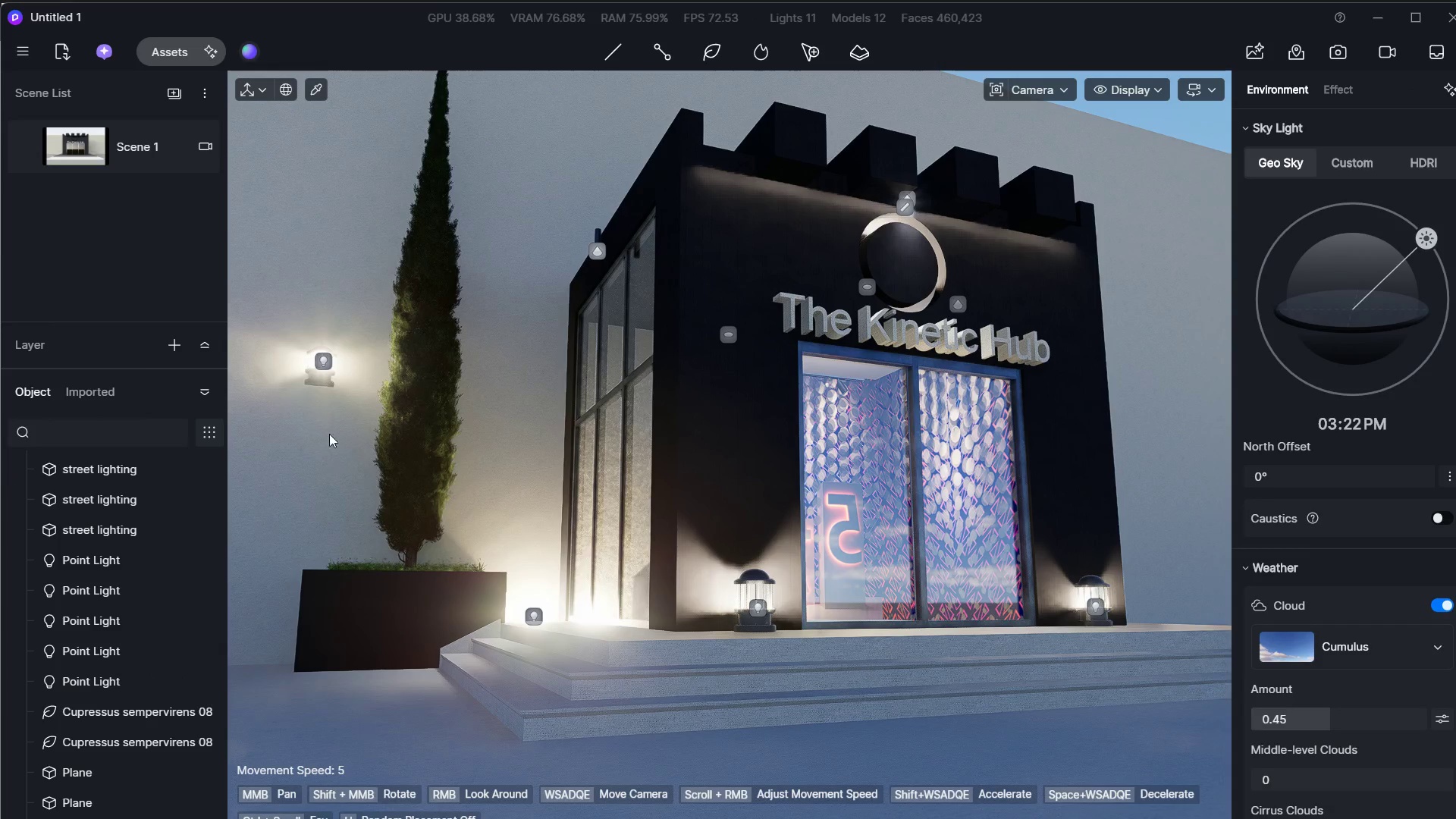 
left_click([316, 381])
 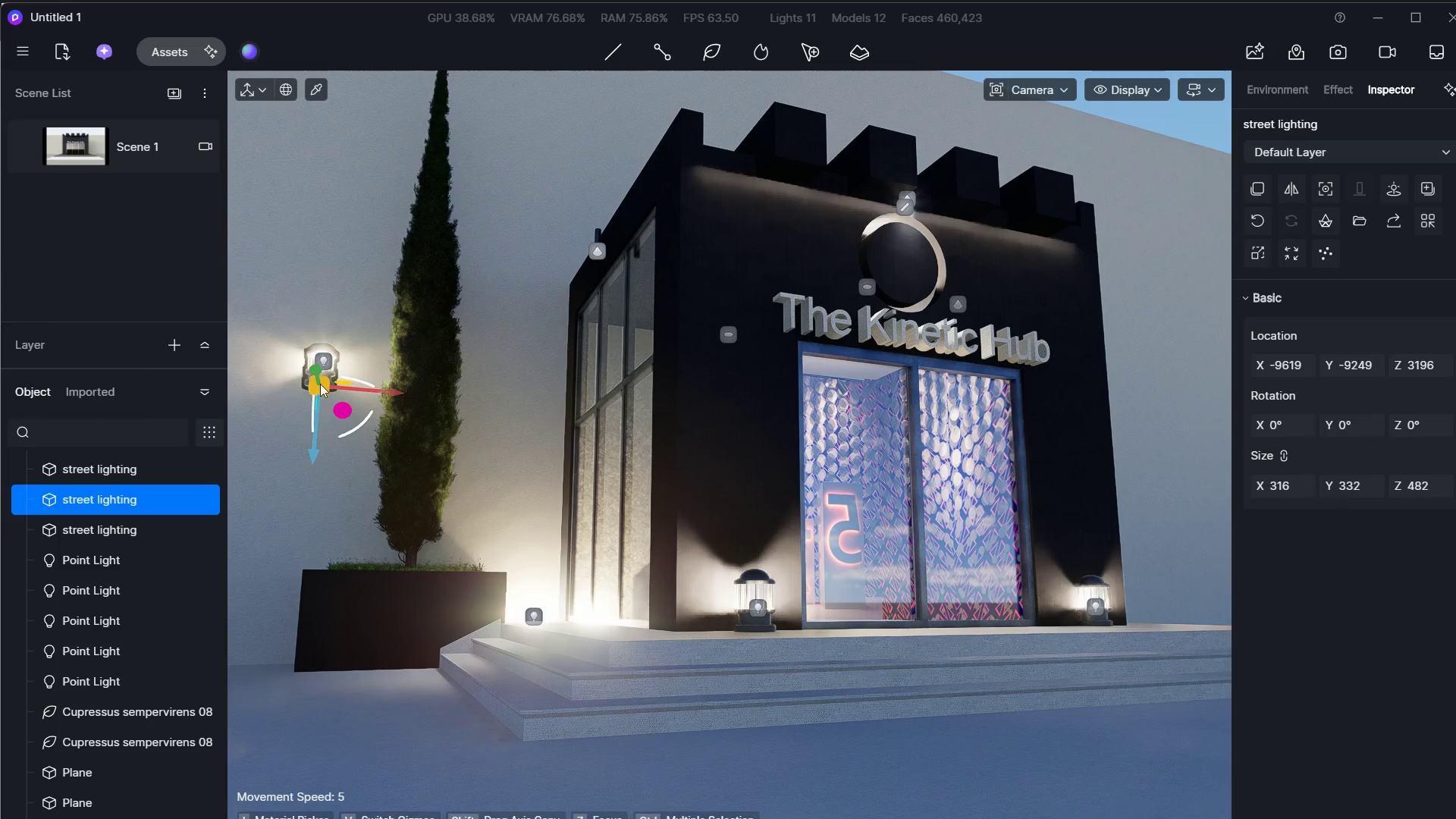 
left_click_drag(start_coordinate=[312, 372], to_coordinate=[322, 372])
 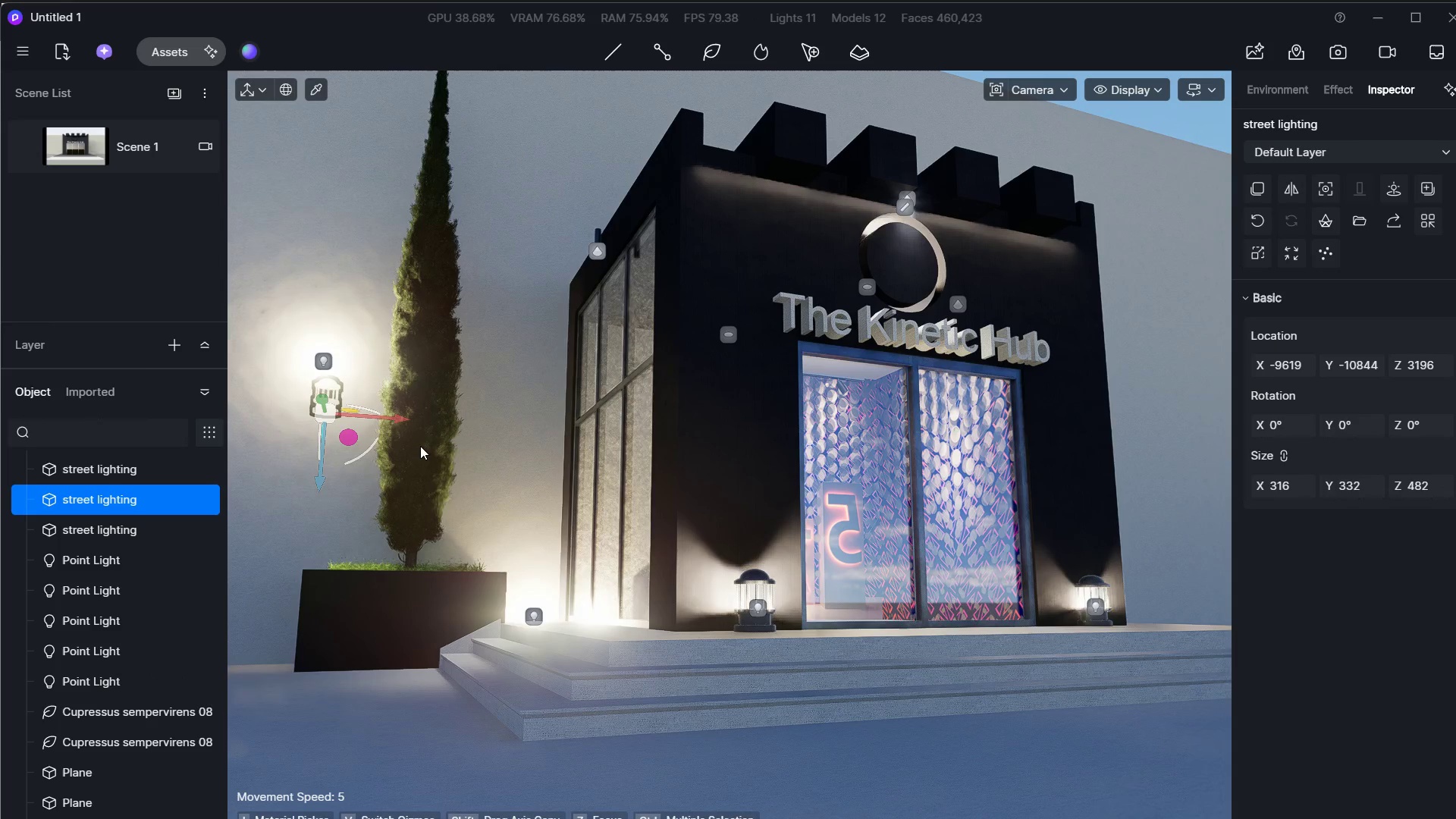 
key(Delete)
 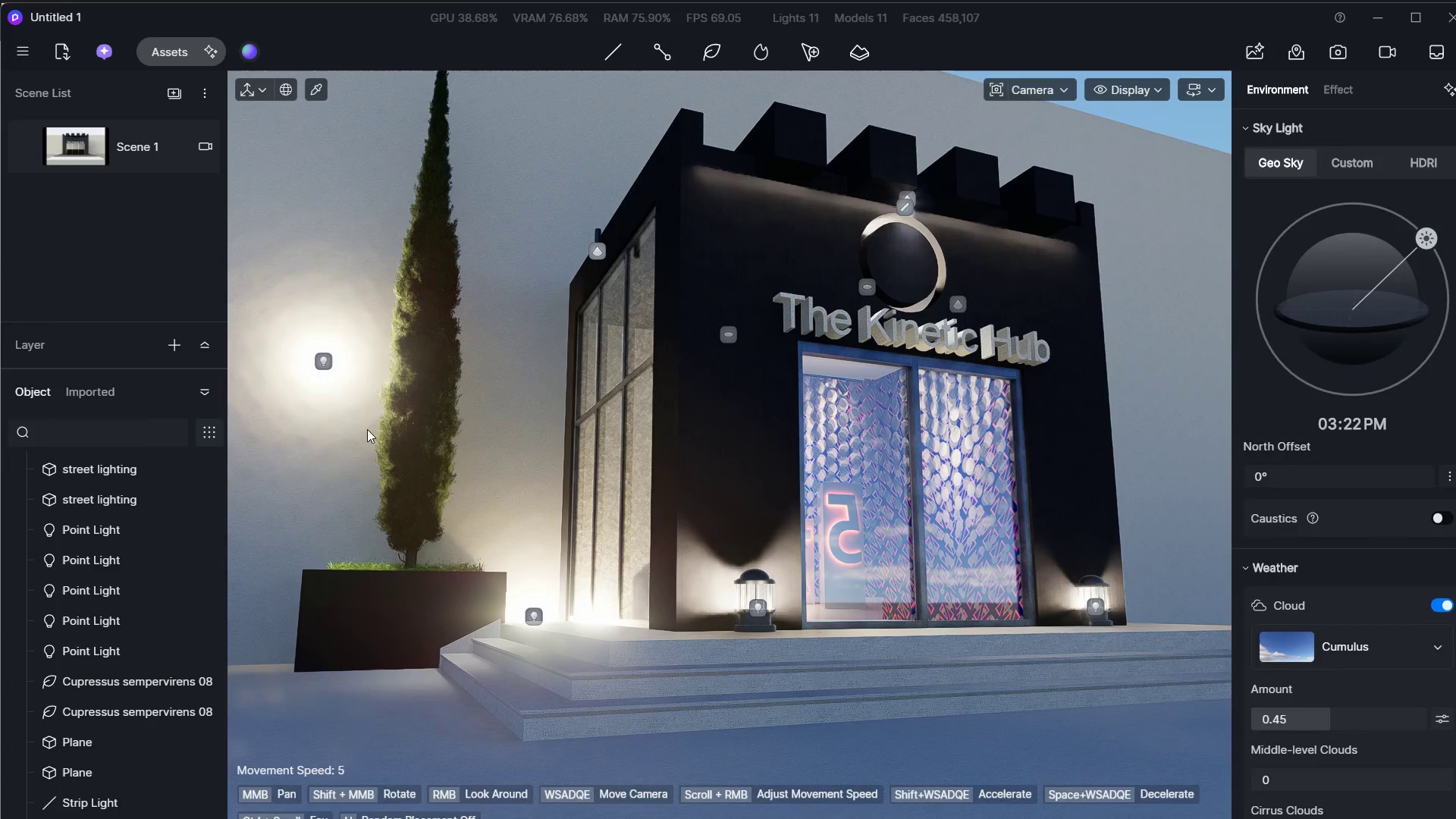 
left_click([325, 353])
 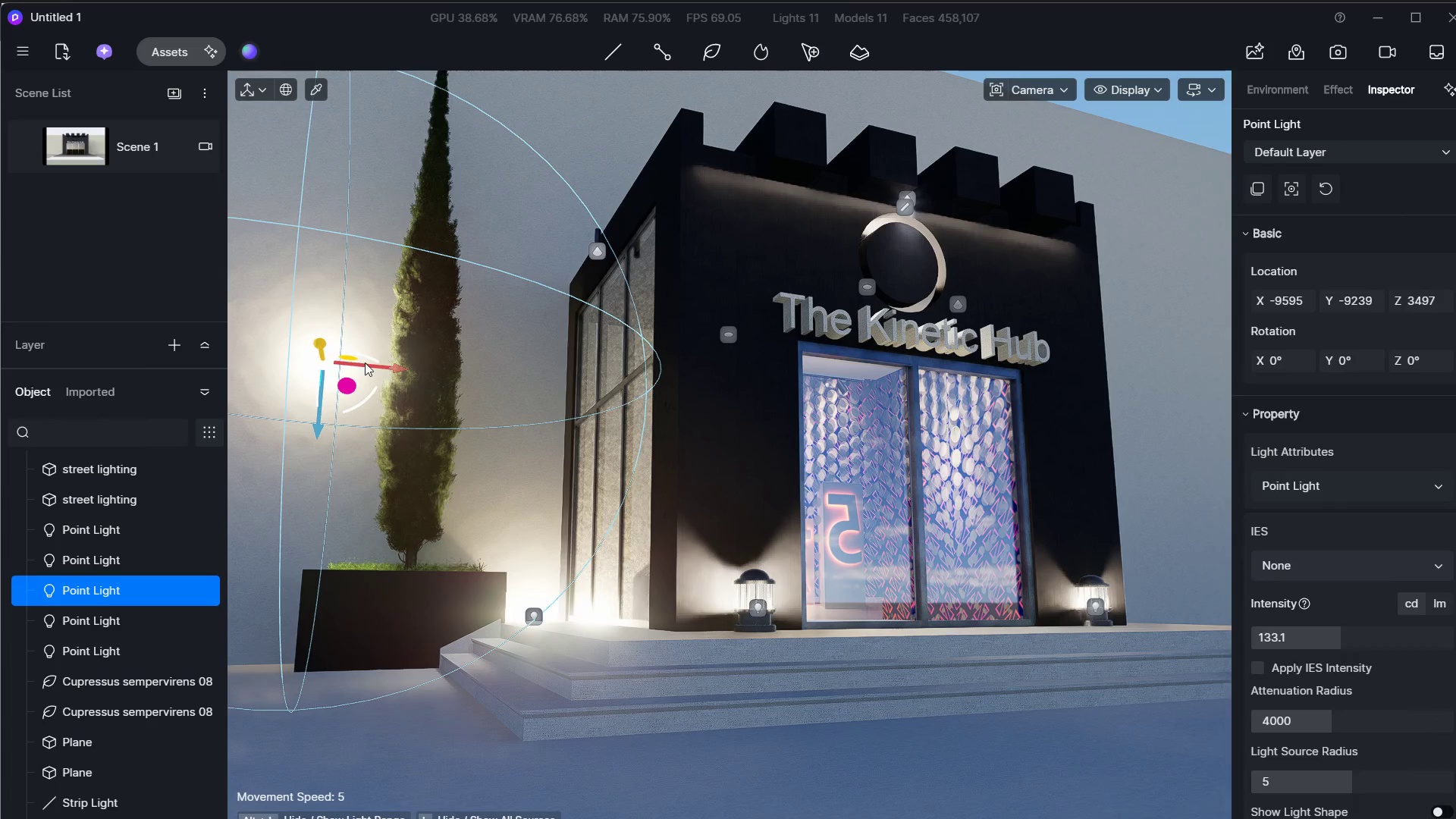 
left_click_drag(start_coordinate=[368, 363], to_coordinate=[447, 365])
 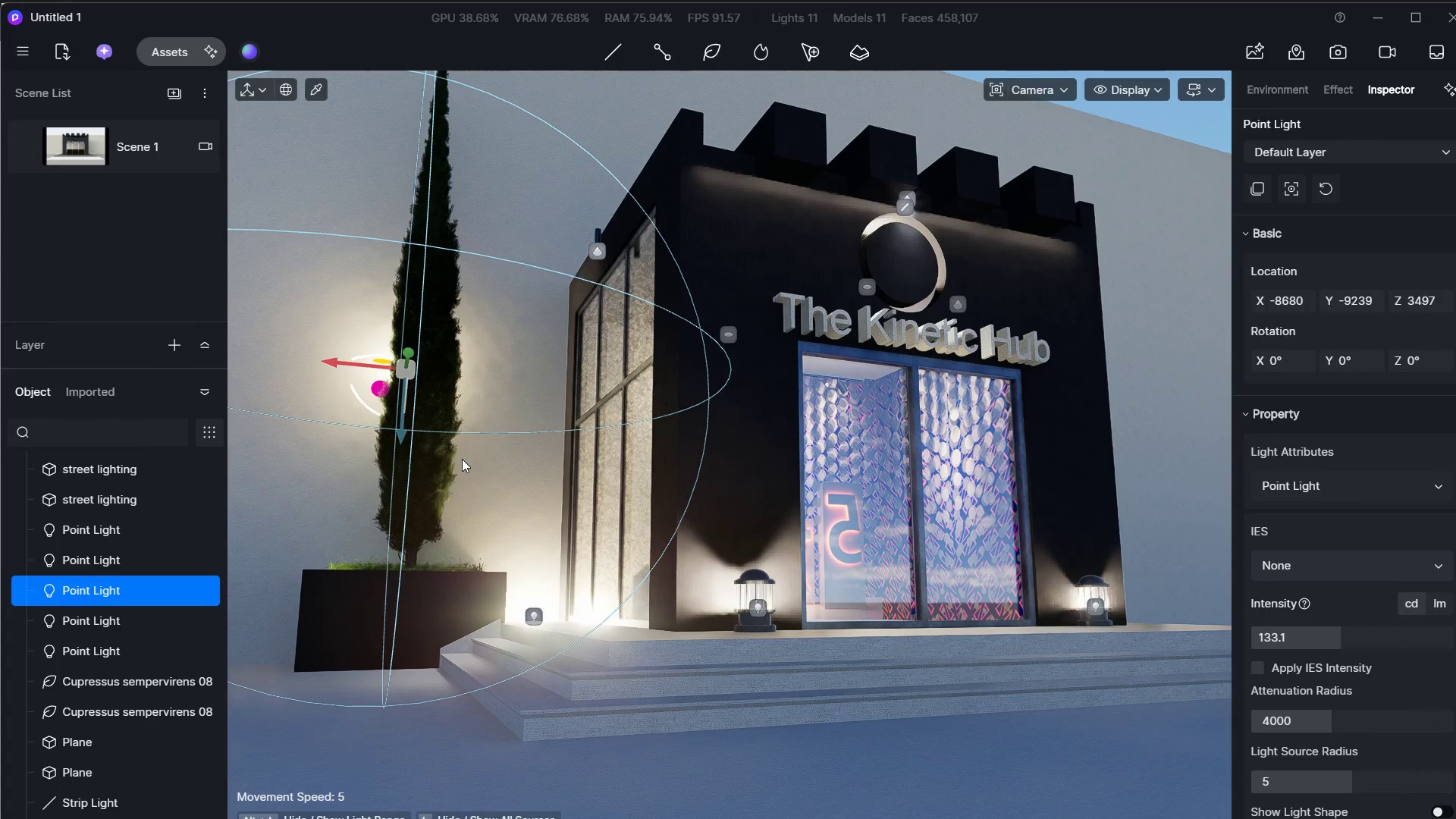 
key(Escape)
 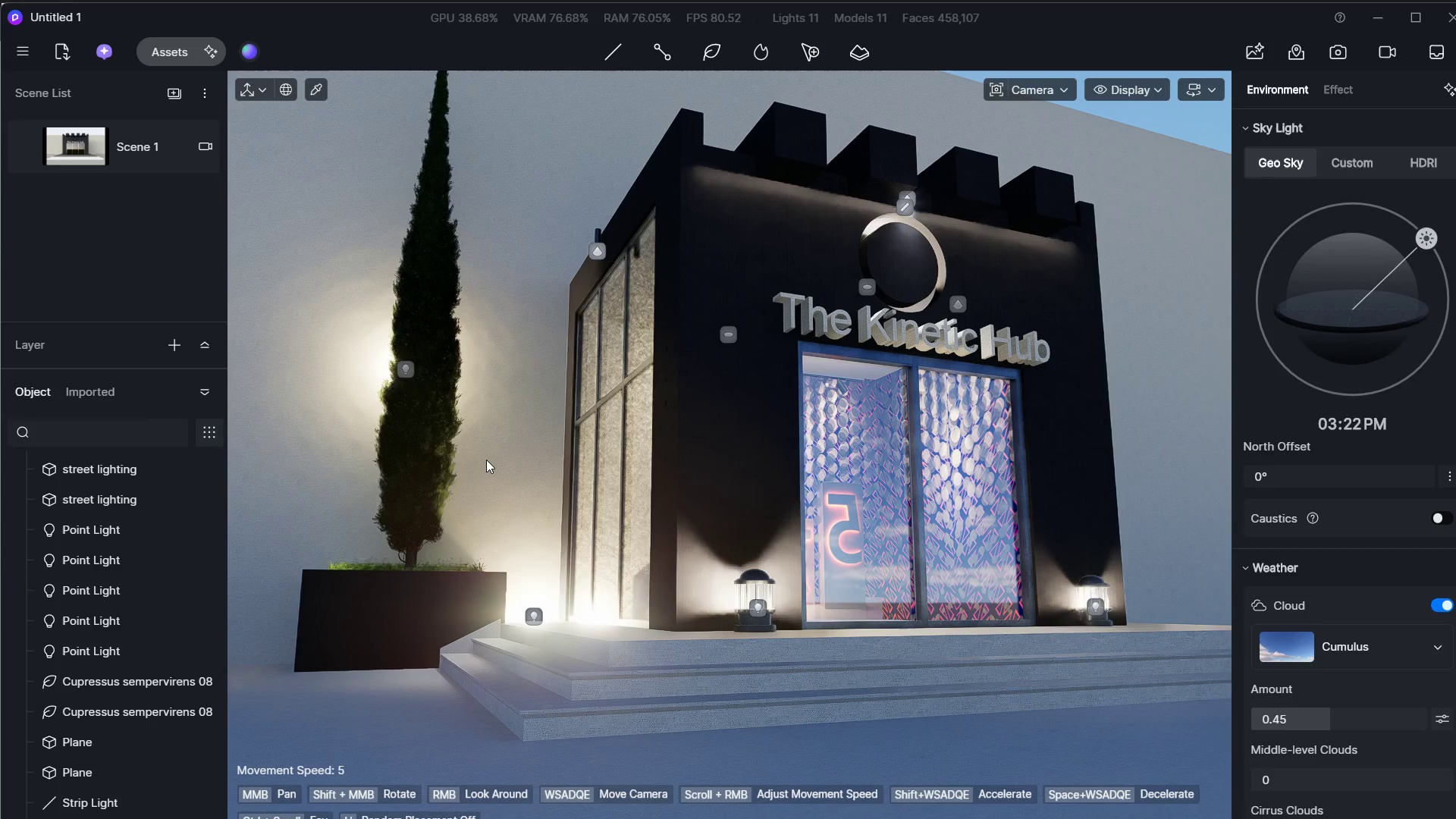 
left_click([535, 621])
 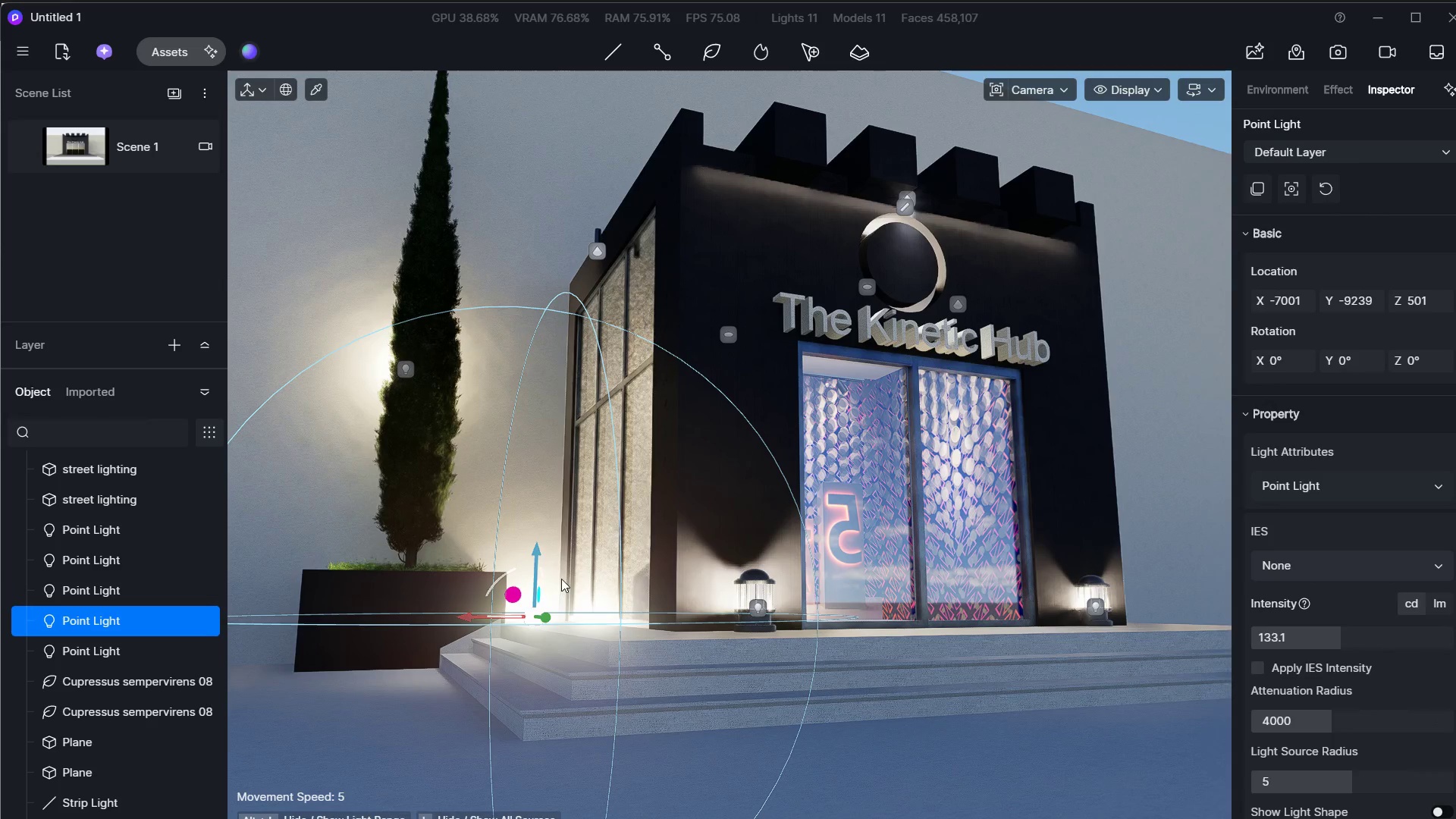 
key(Delete)
 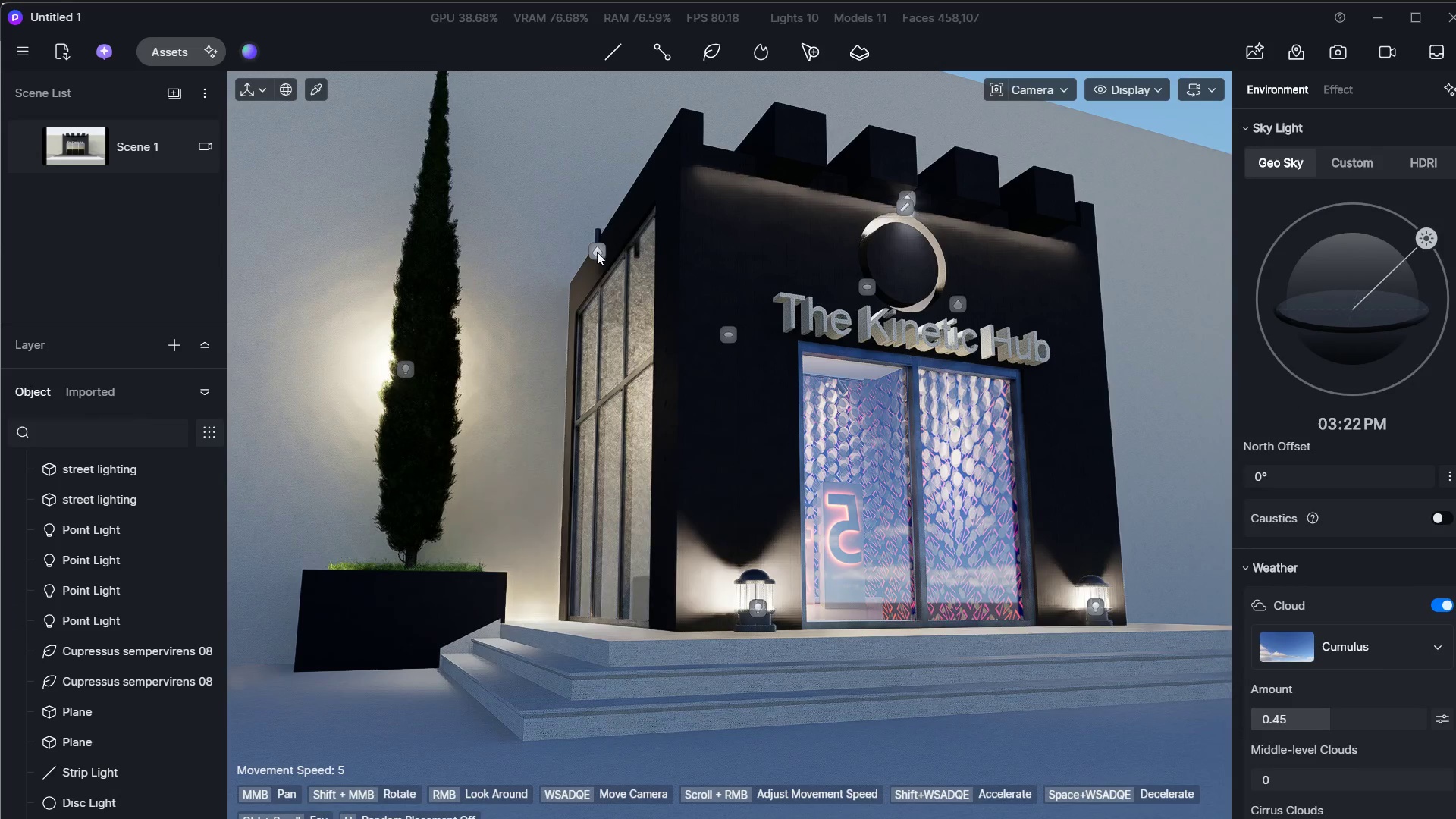 
double_click([595, 253])
 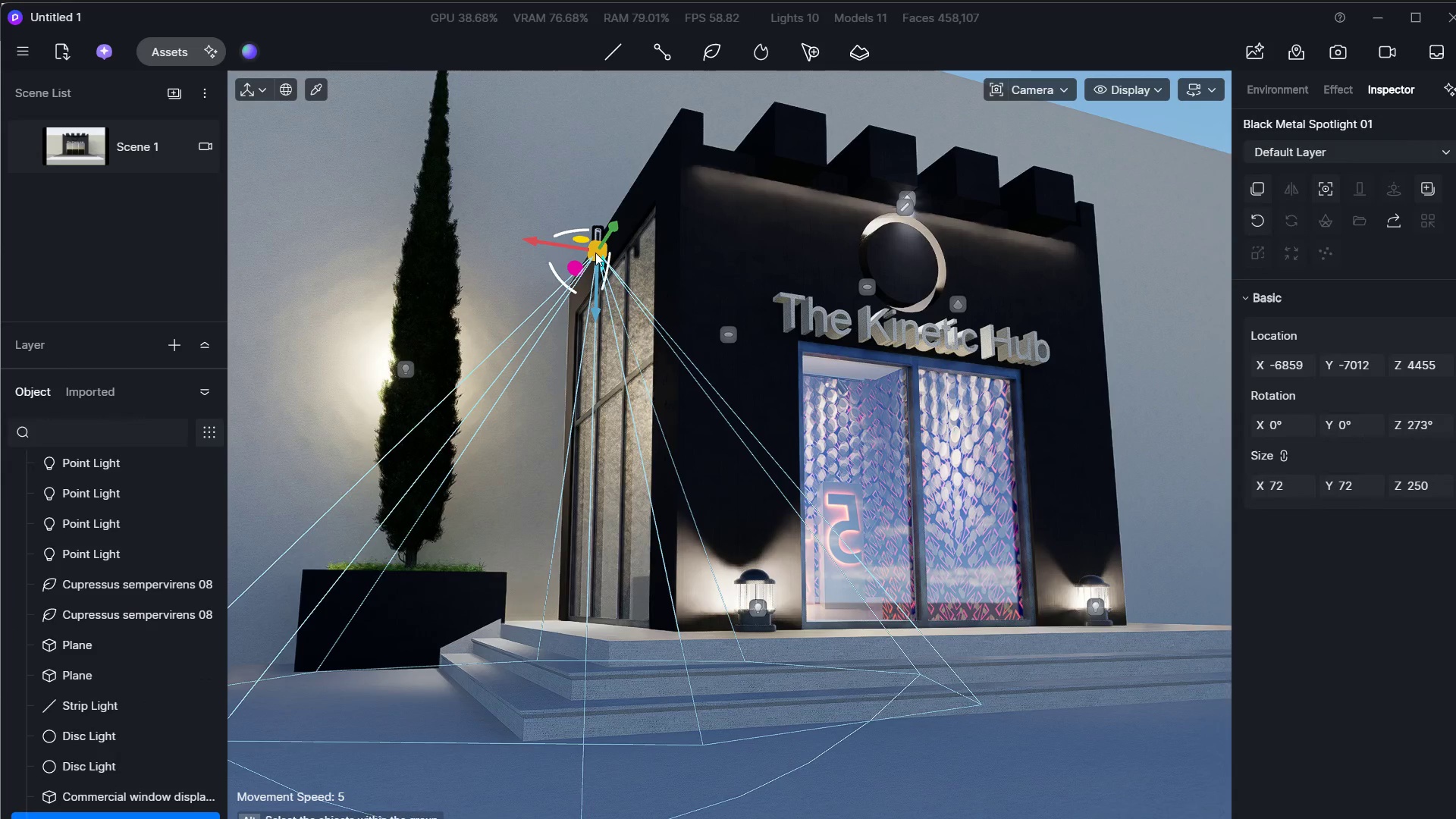 
key(Escape)
 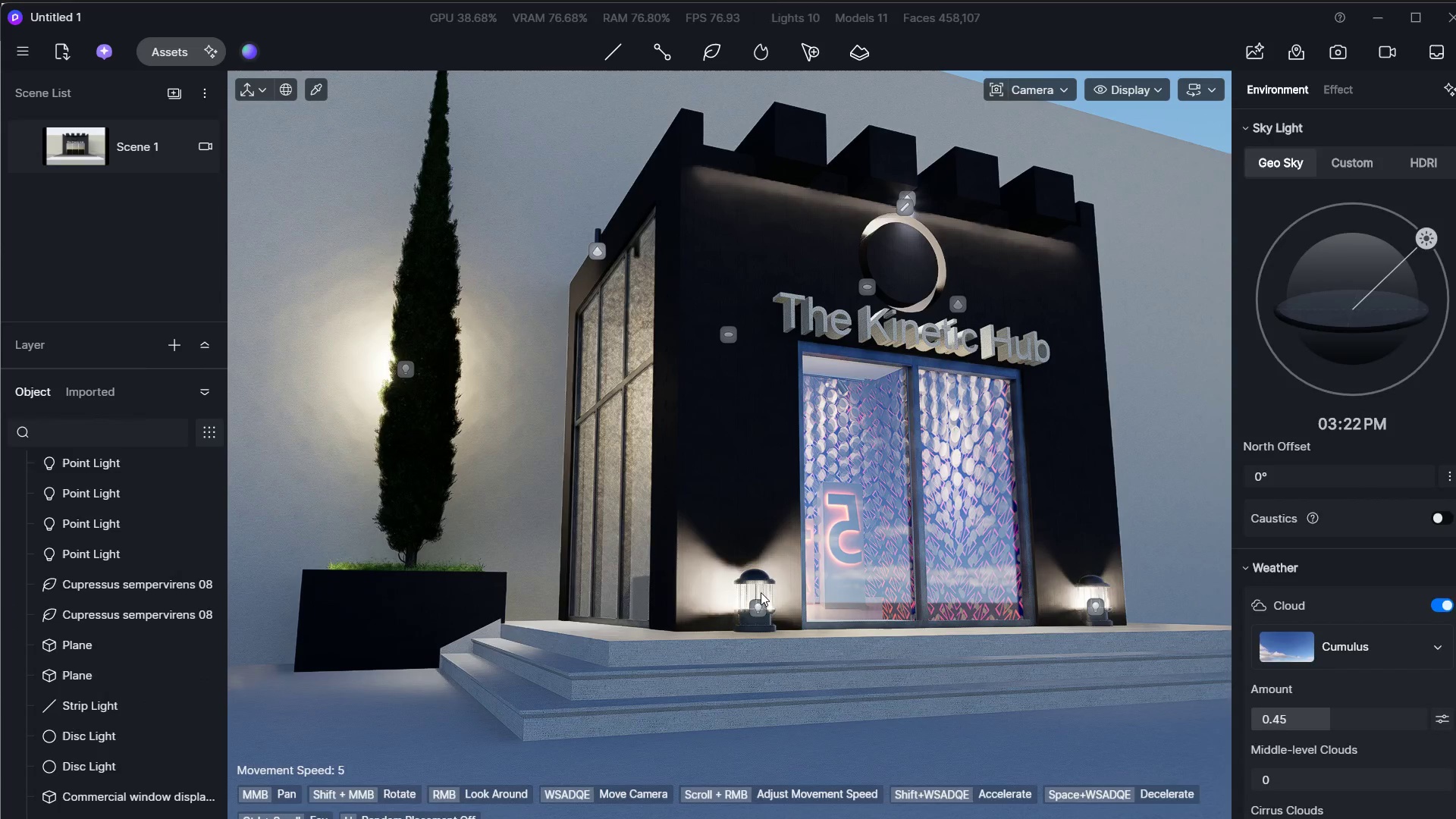 
double_click([758, 605])
 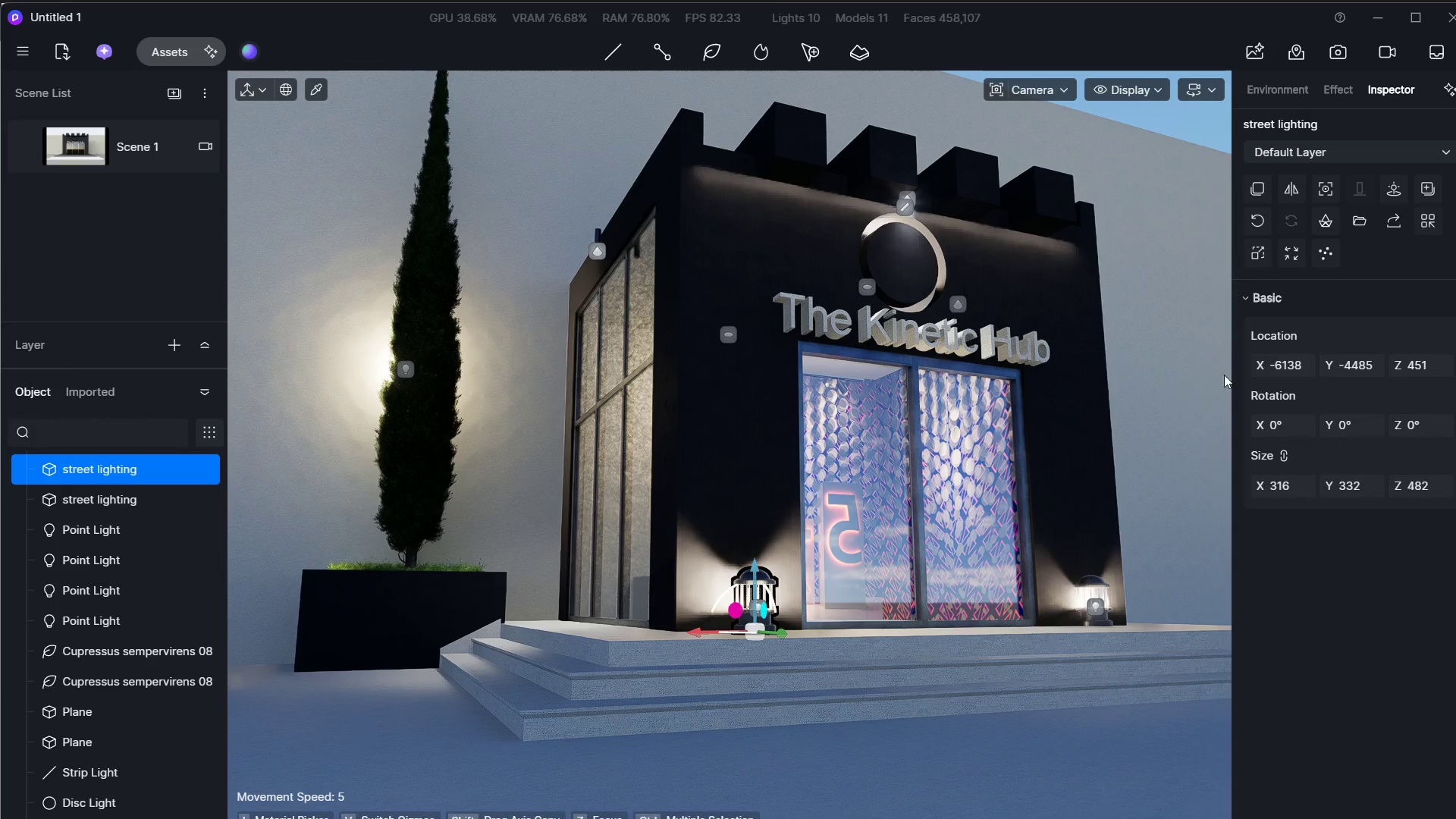 
key(Escape)
 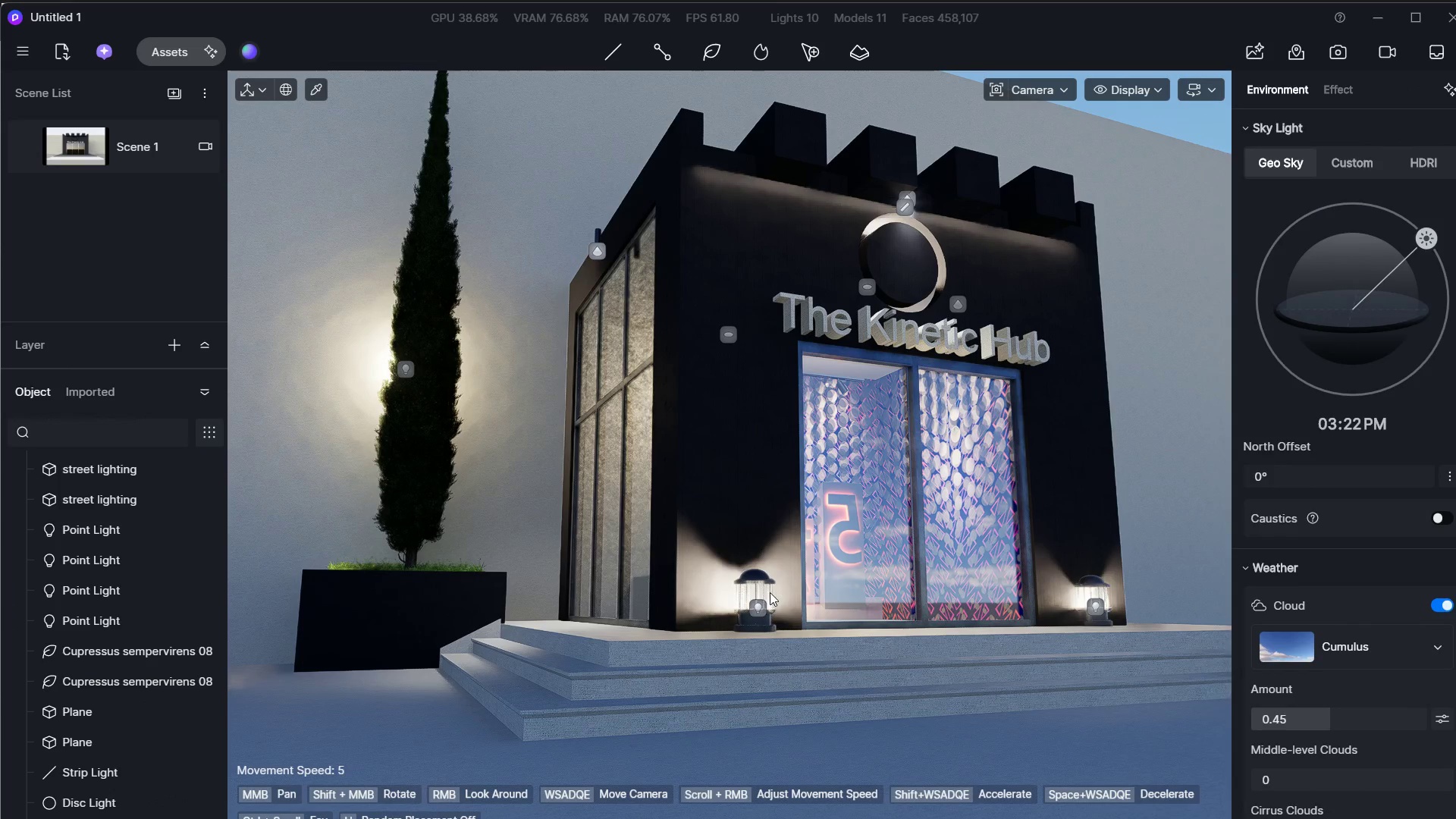 
left_click([755, 602])
 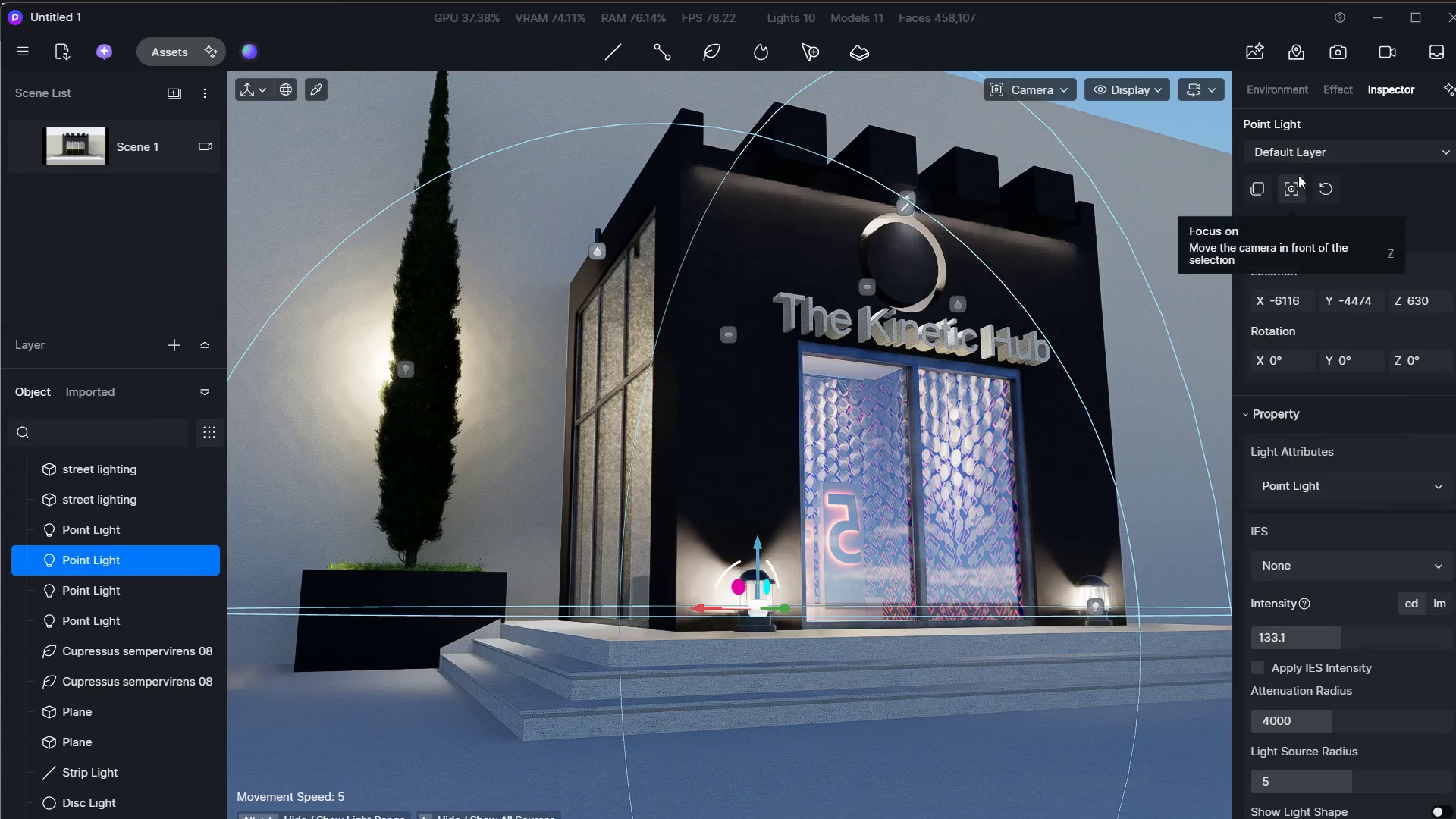 
left_click([1262, 178])
 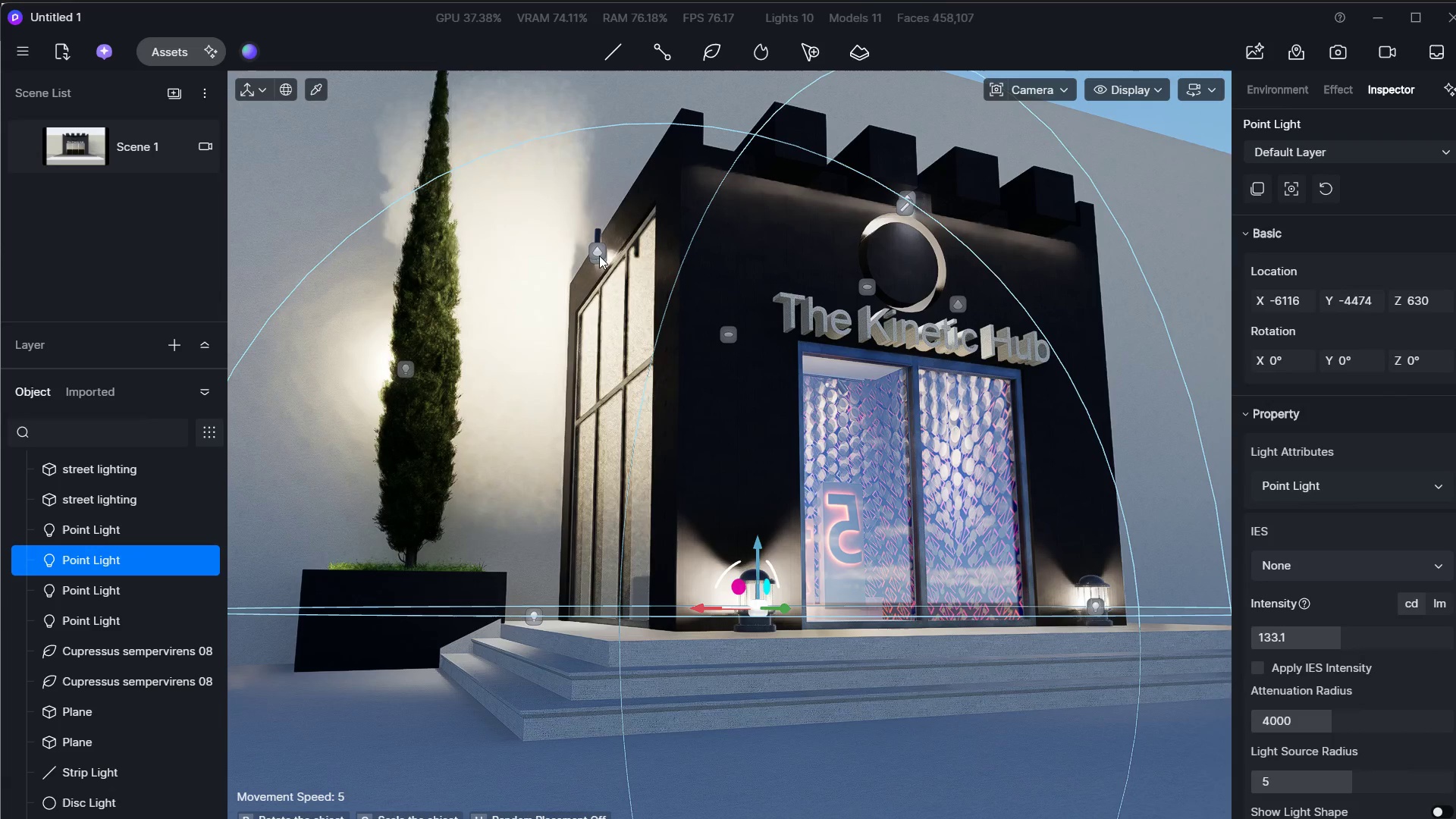 
left_click([598, 254])
 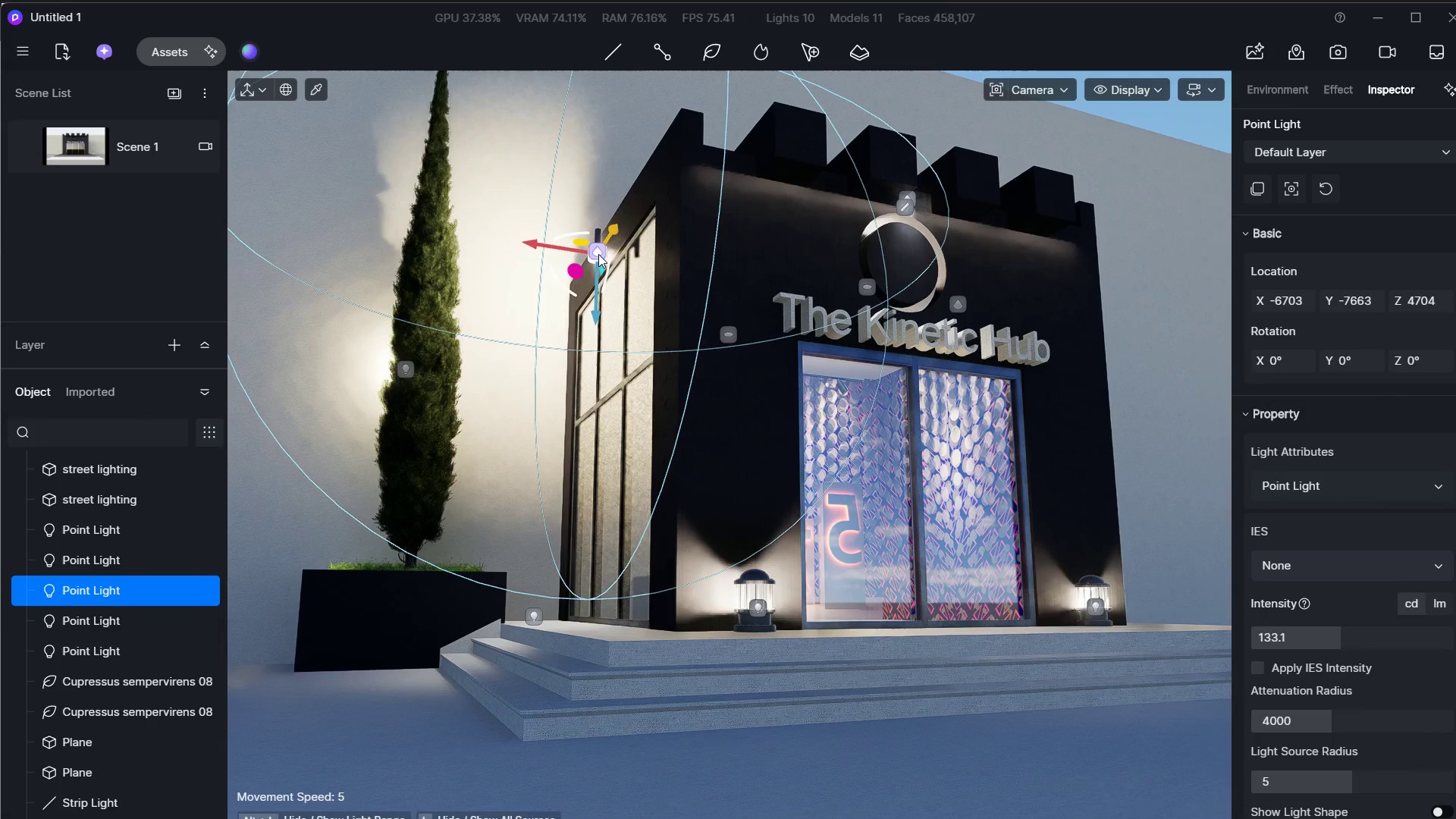 
key(Escape)
 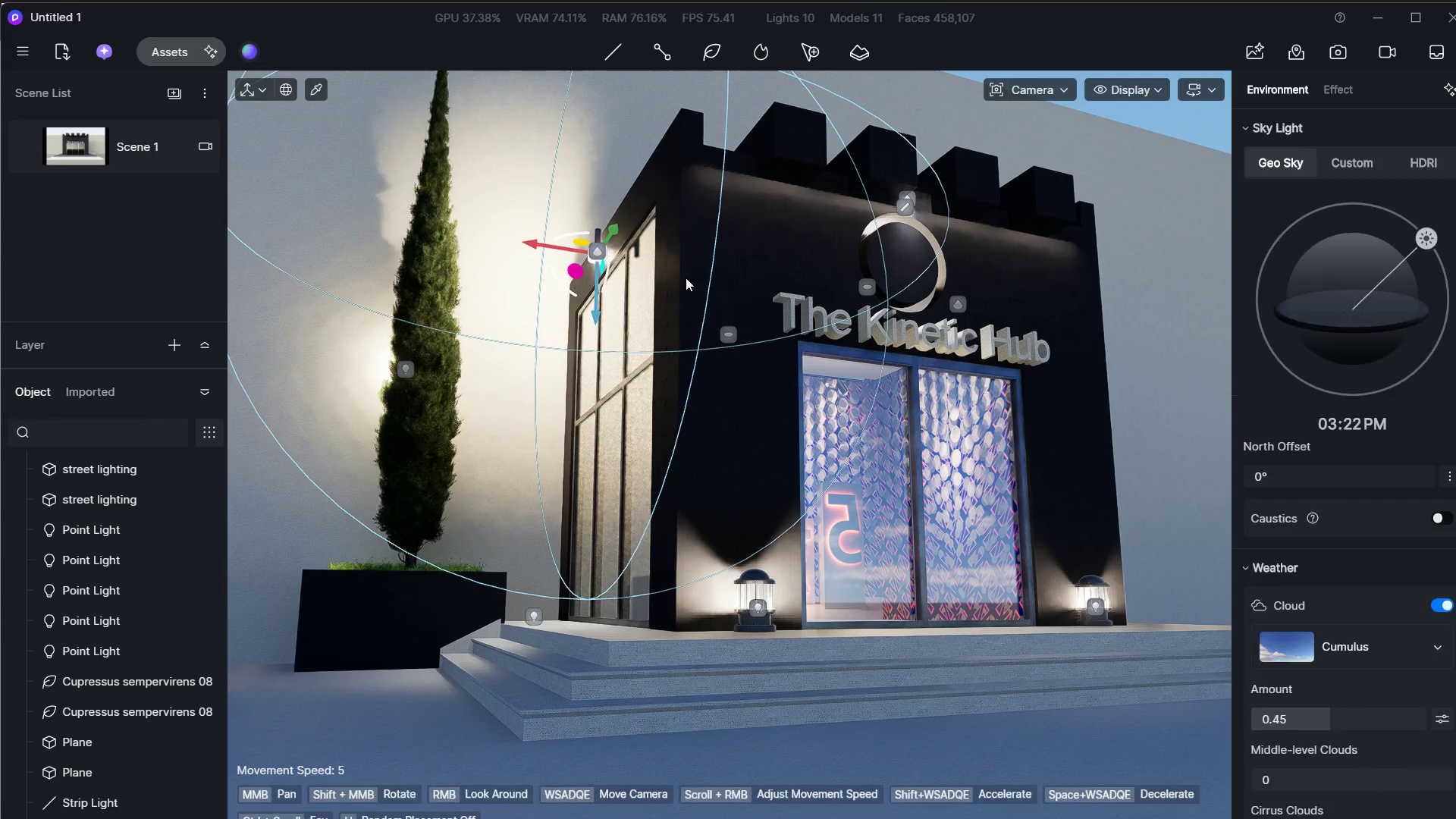 
key(Escape)
 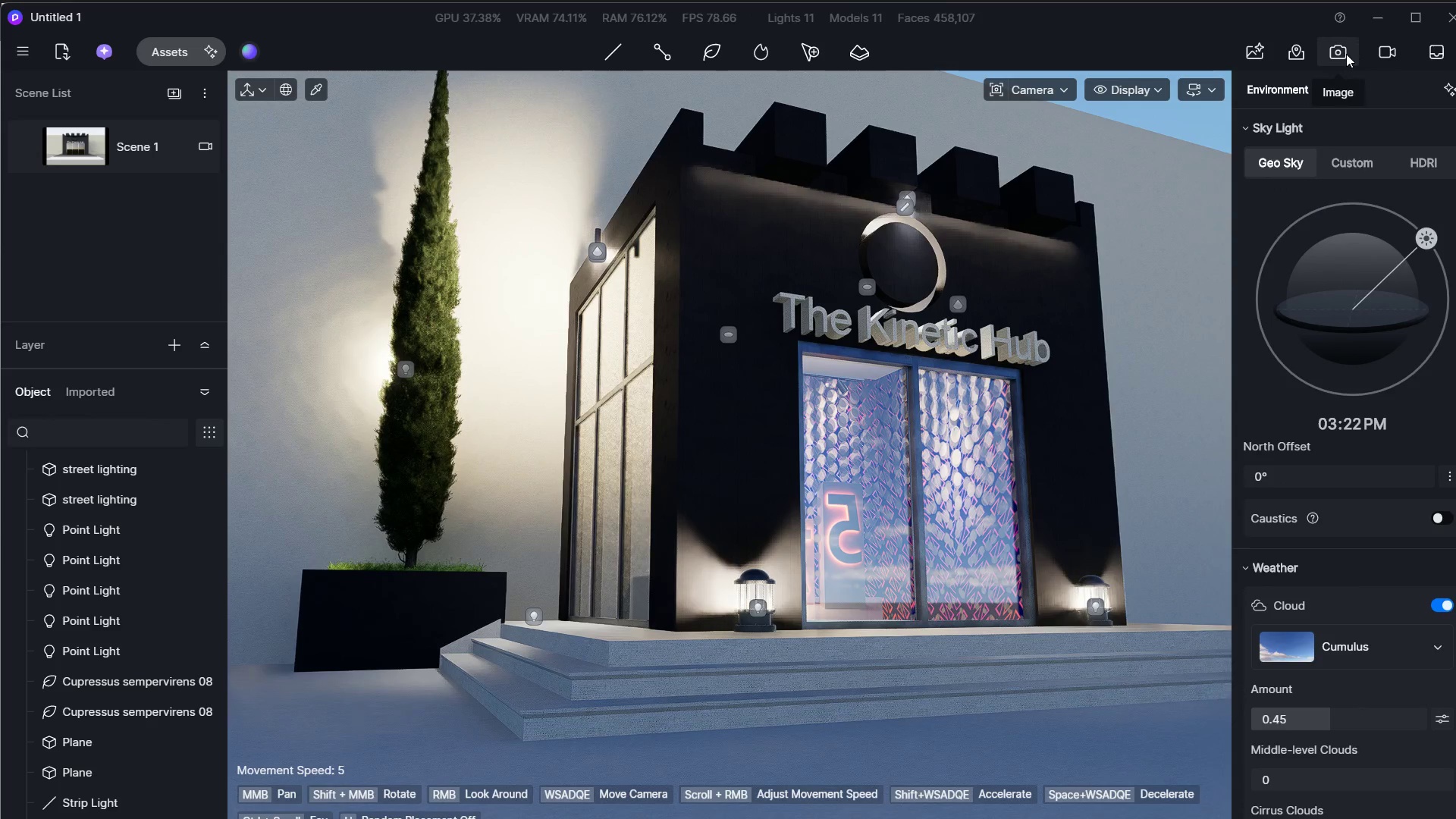 
left_click([1346, 54])
 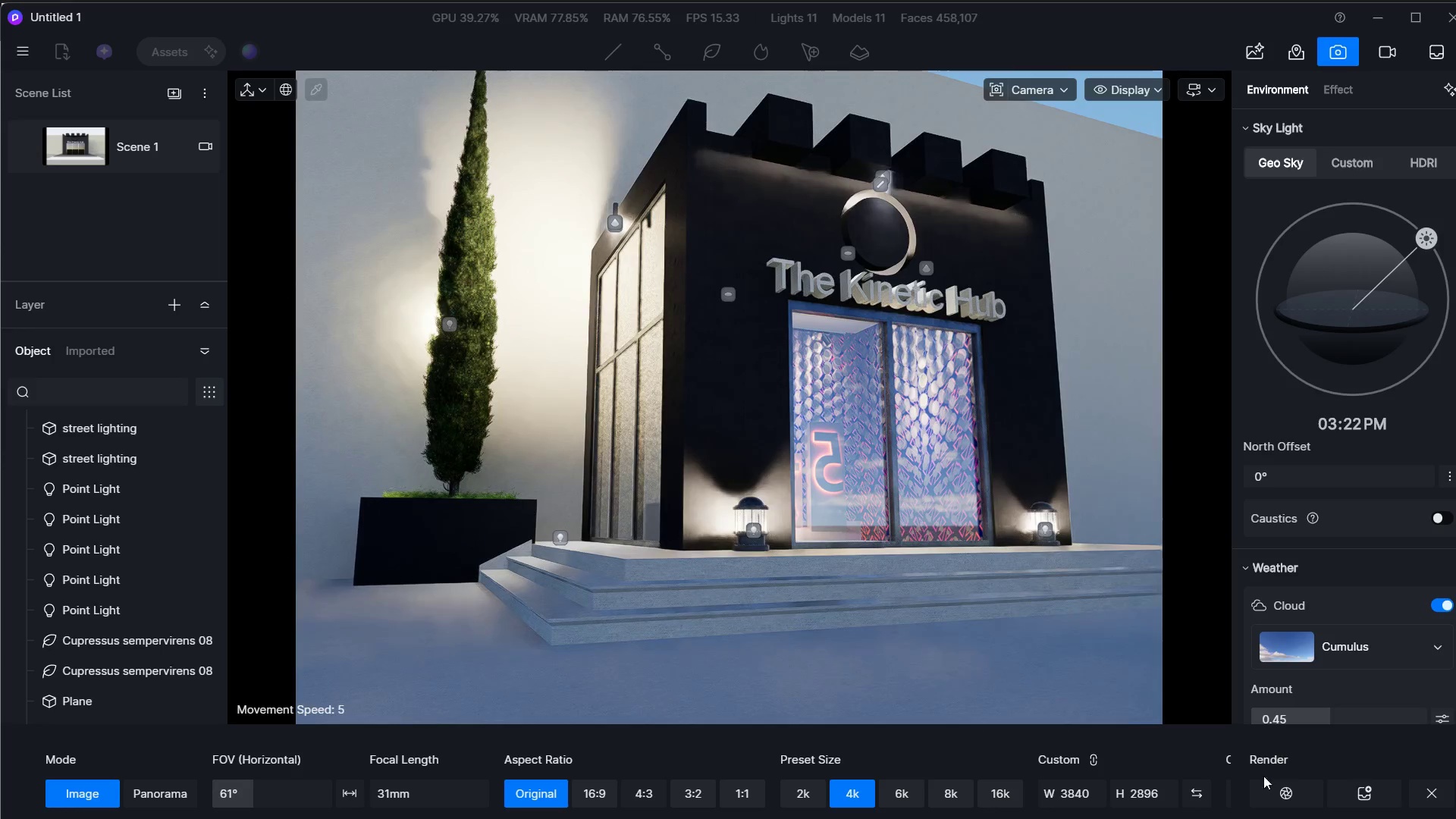 
left_click([1296, 786])
 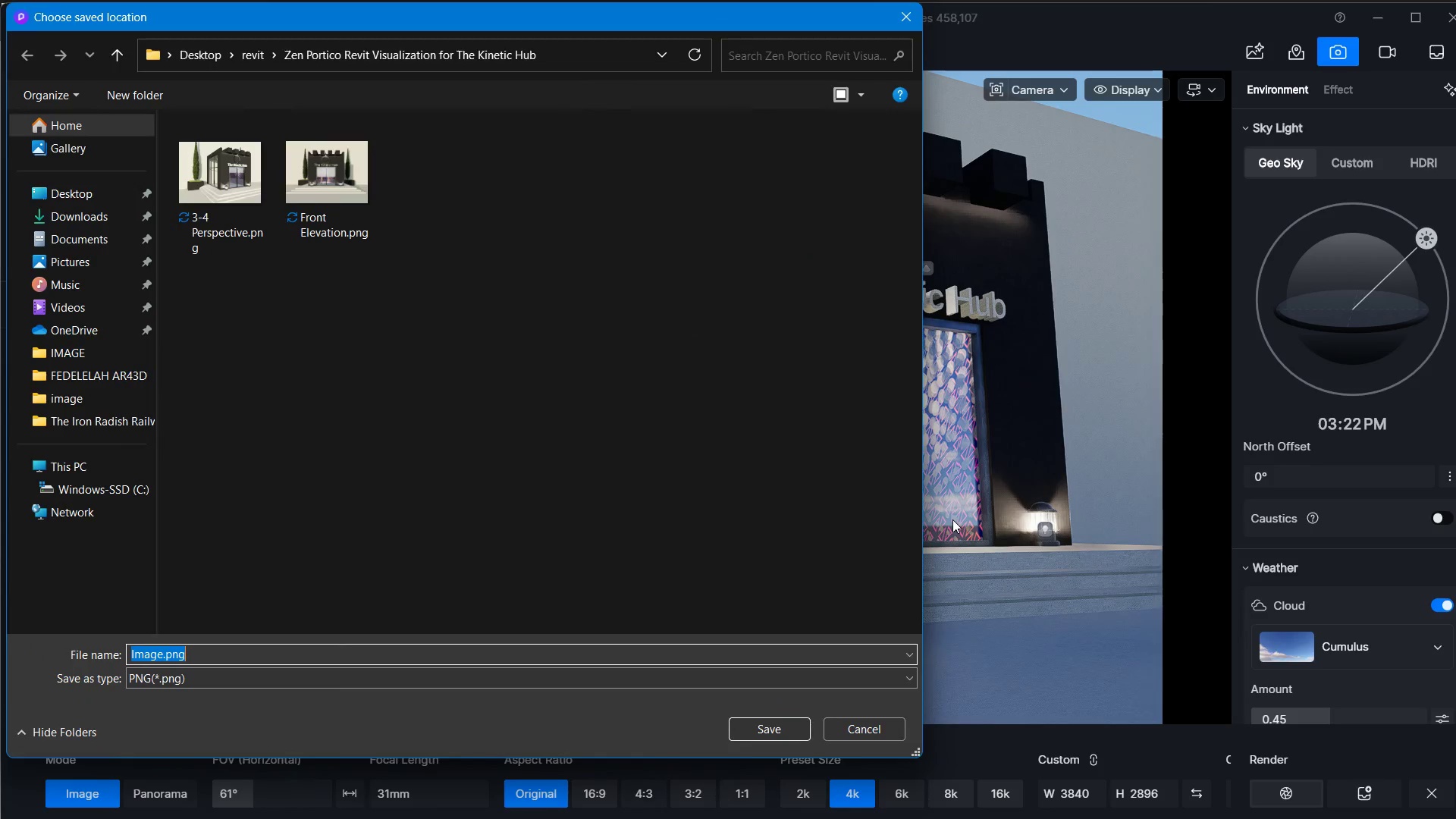 
key(Alt+Tab)
 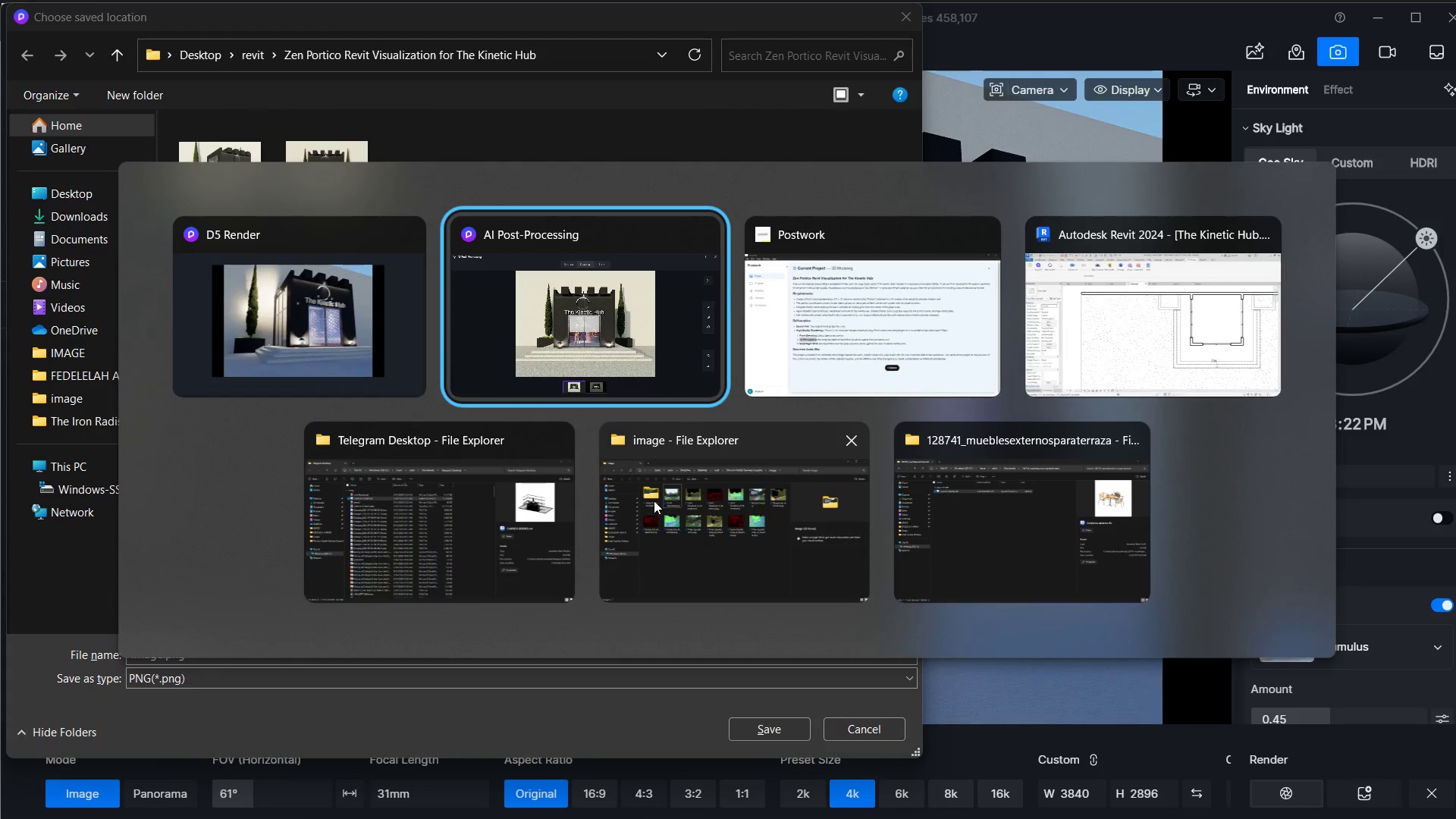 
key(Alt+Tab)